 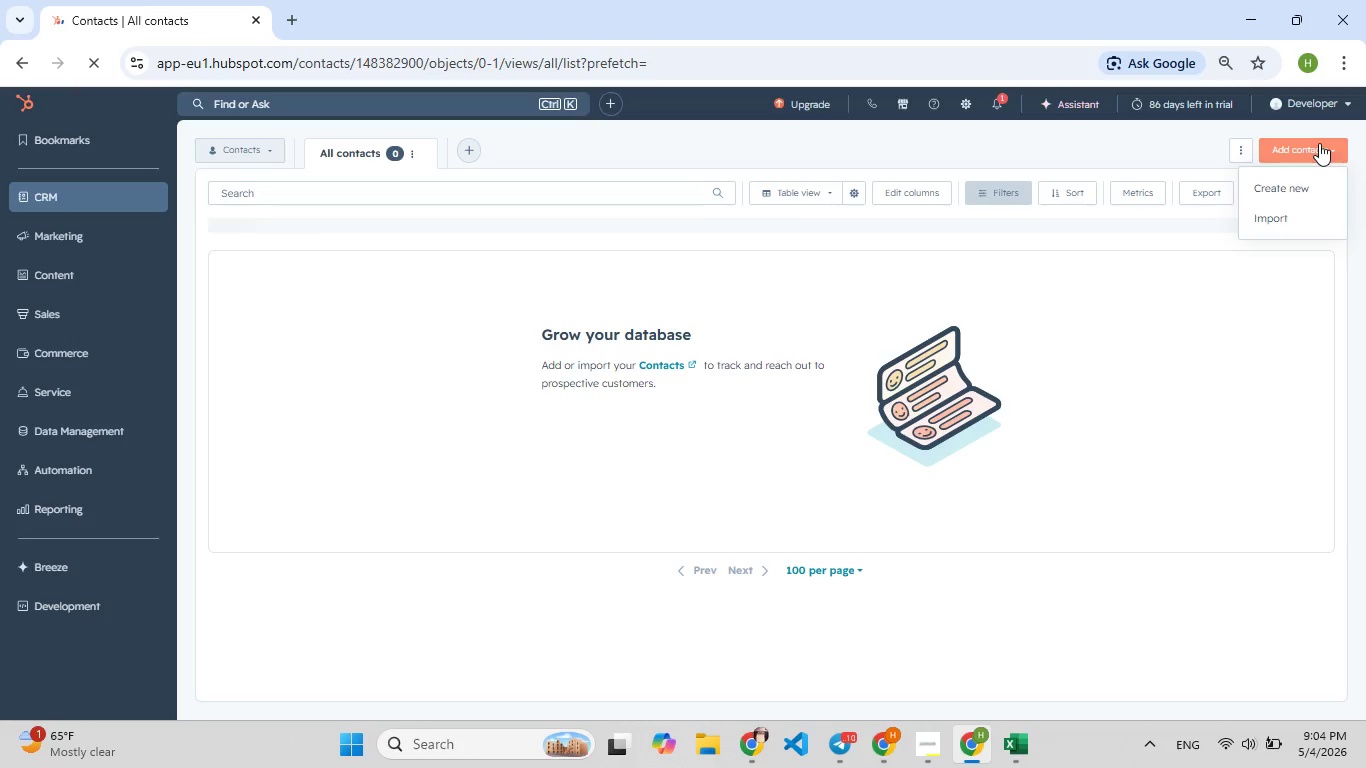 
left_click([1285, 222])
 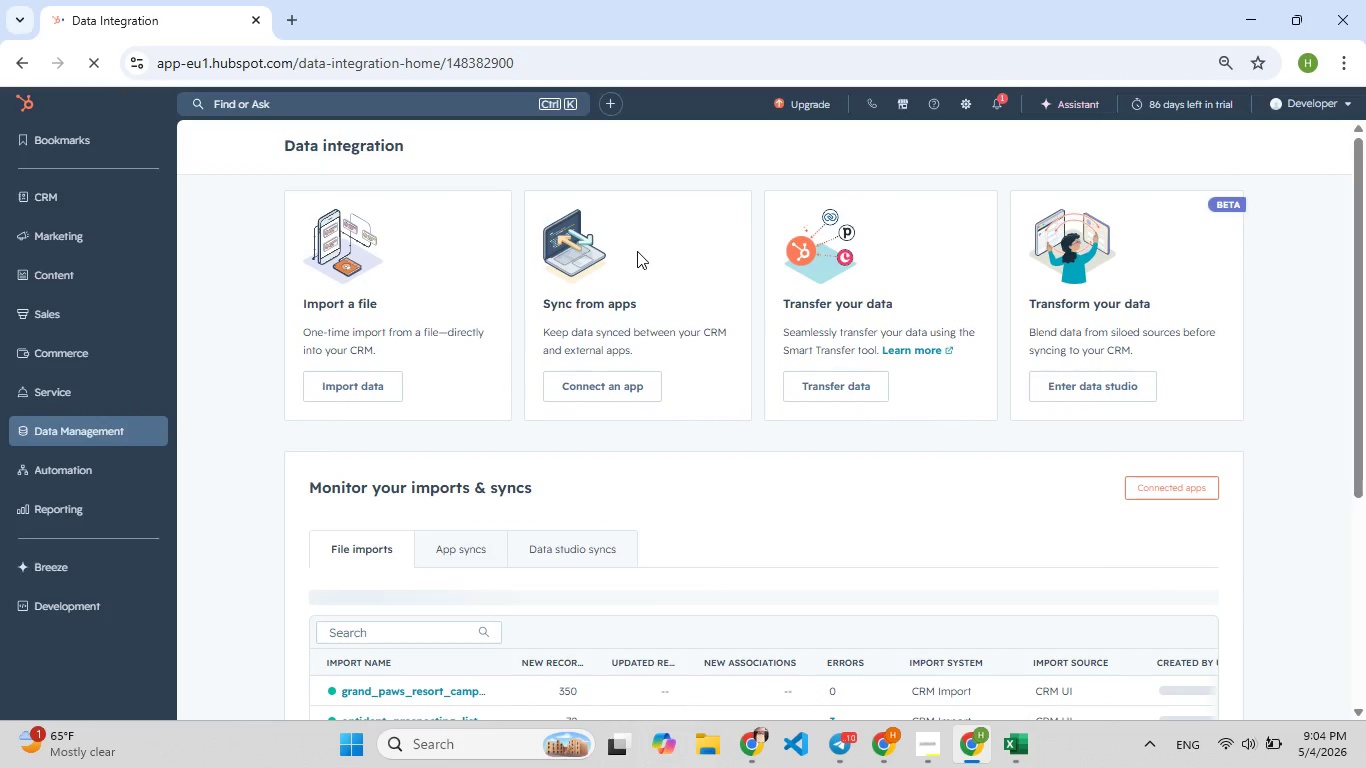 
wait(23.95)
 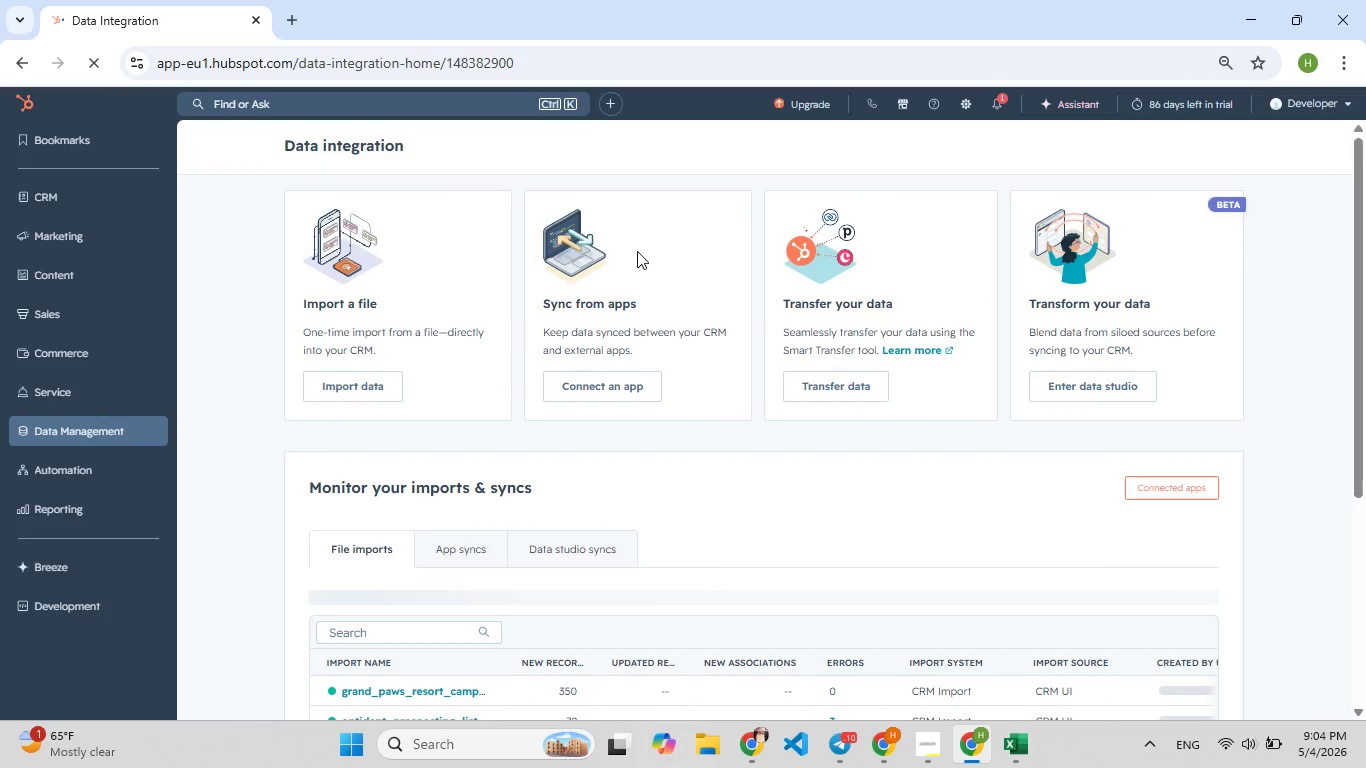 
left_click([372, 380])
 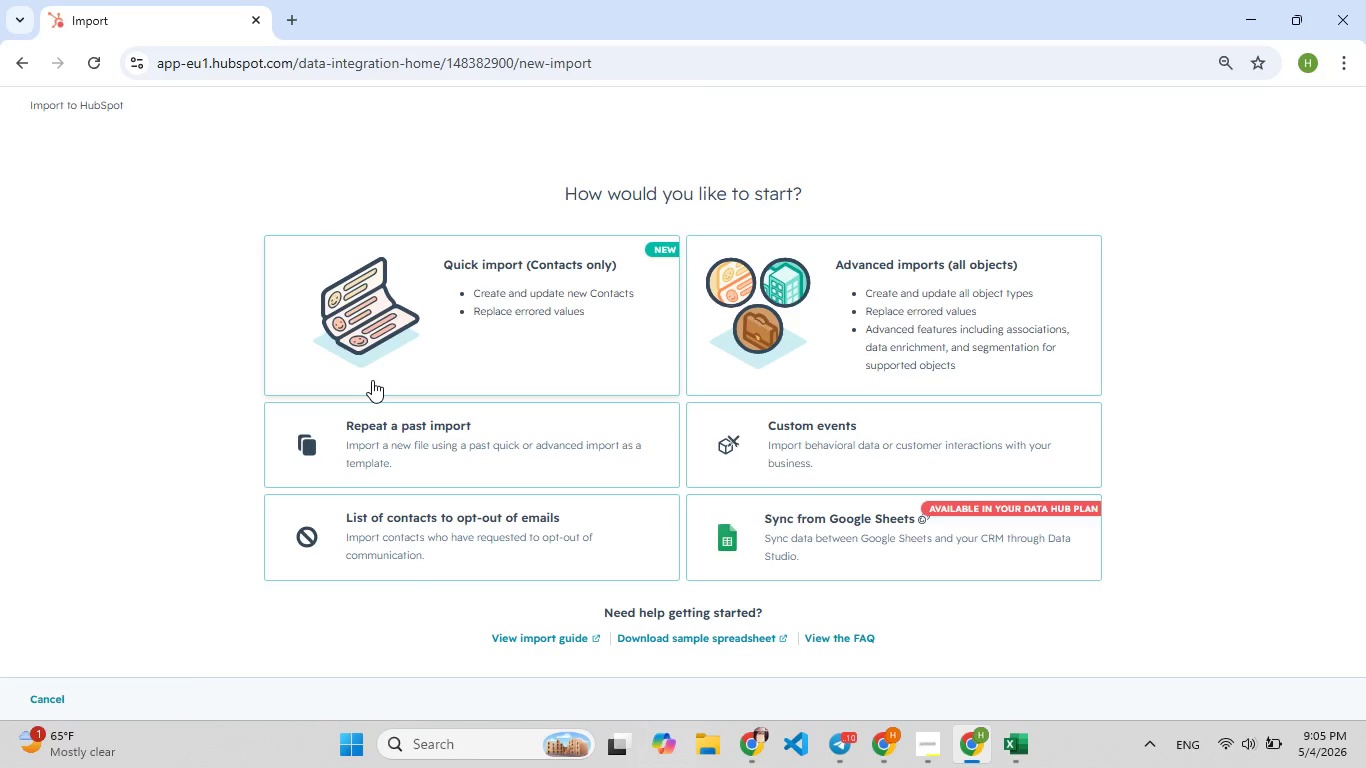 
wait(10.27)
 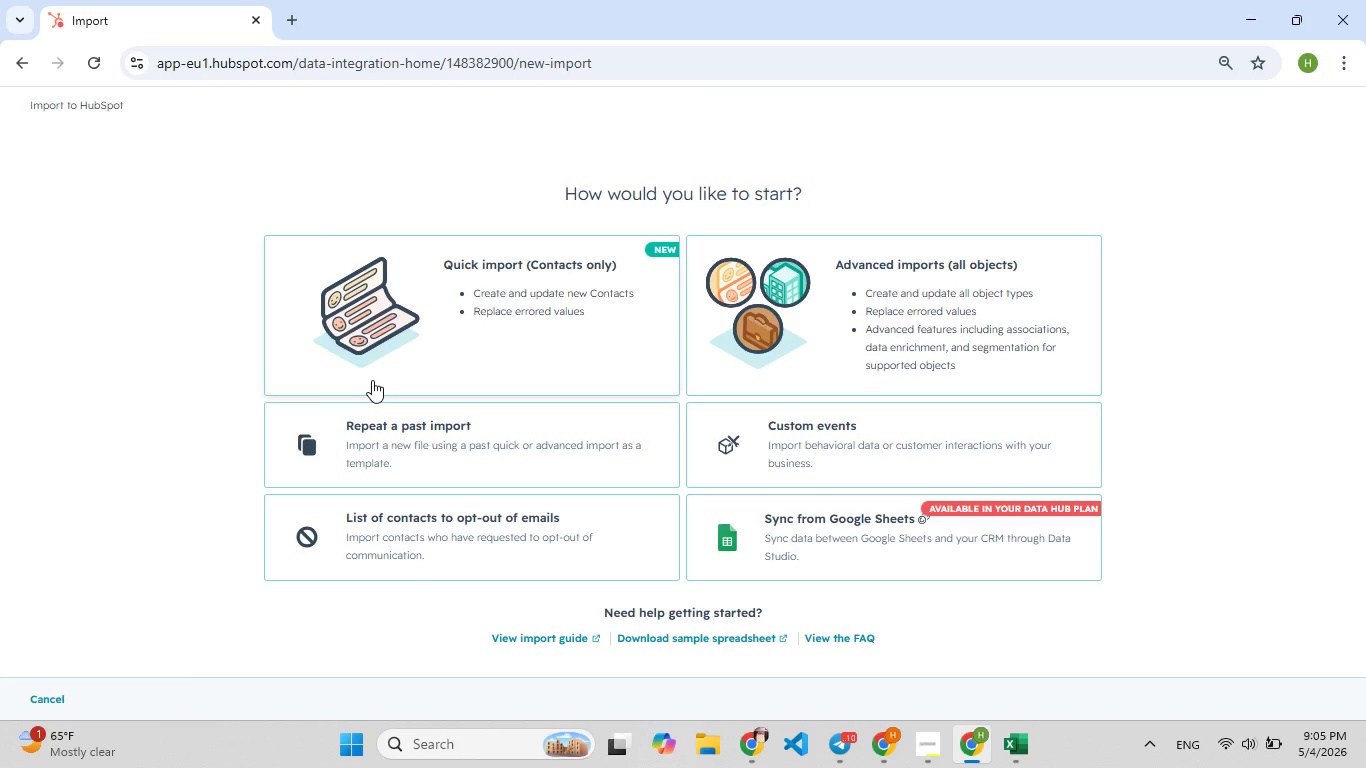 
left_click([510, 307])
 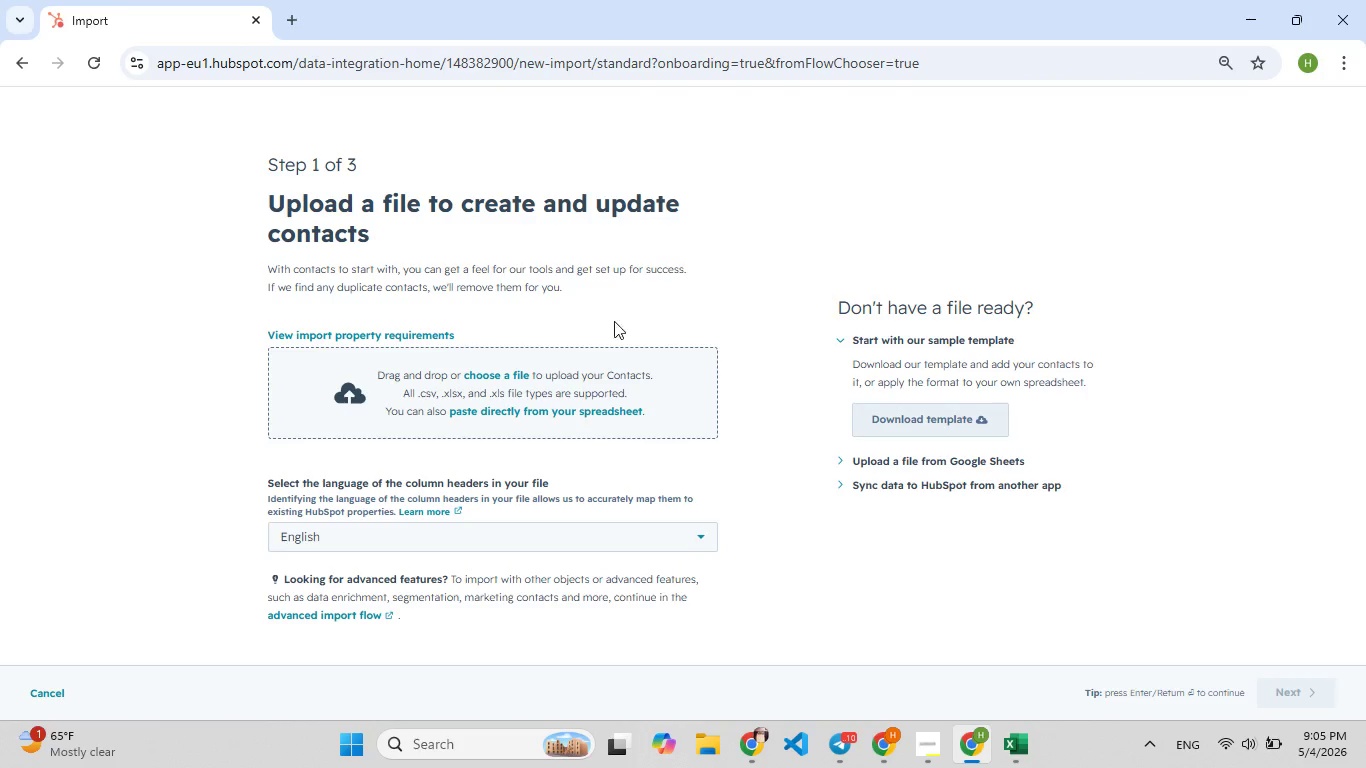 
wait(5.36)
 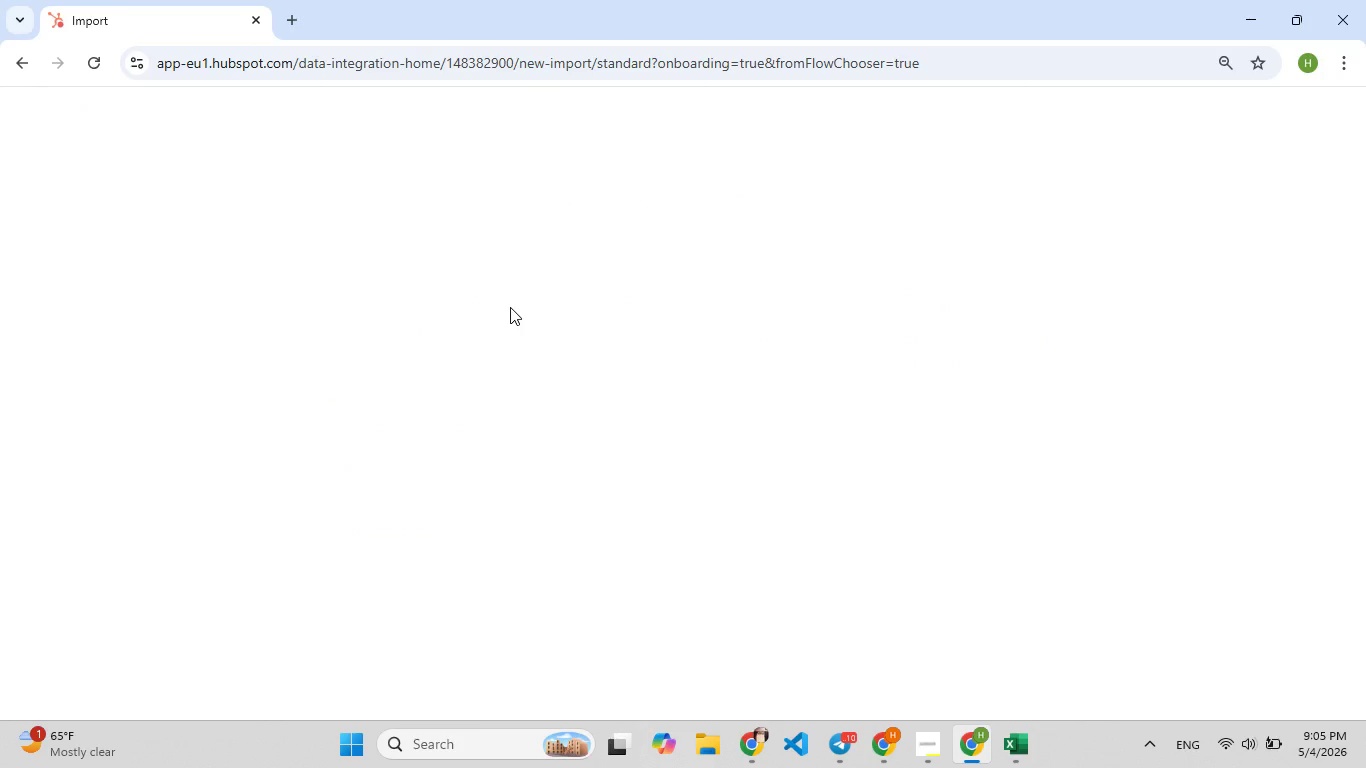 
left_click([499, 366])
 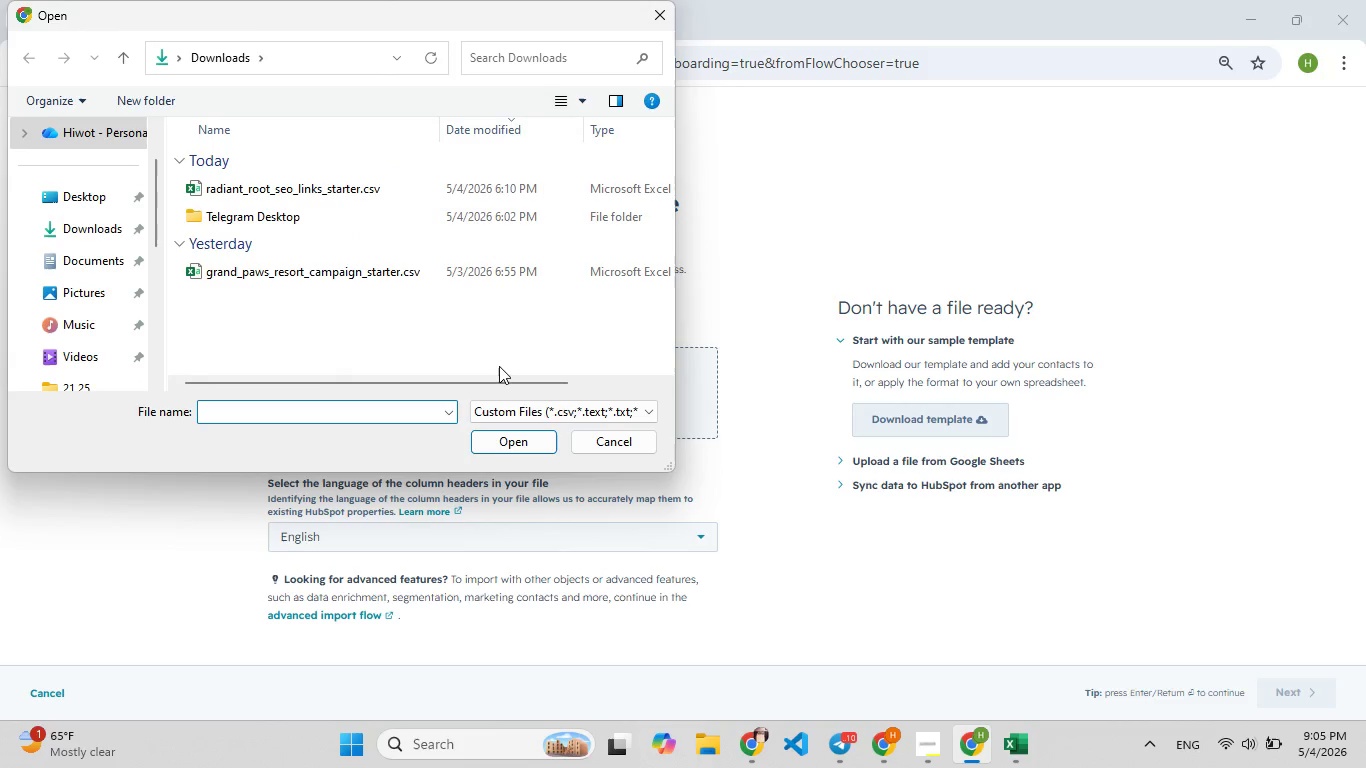 
wait(5.74)
 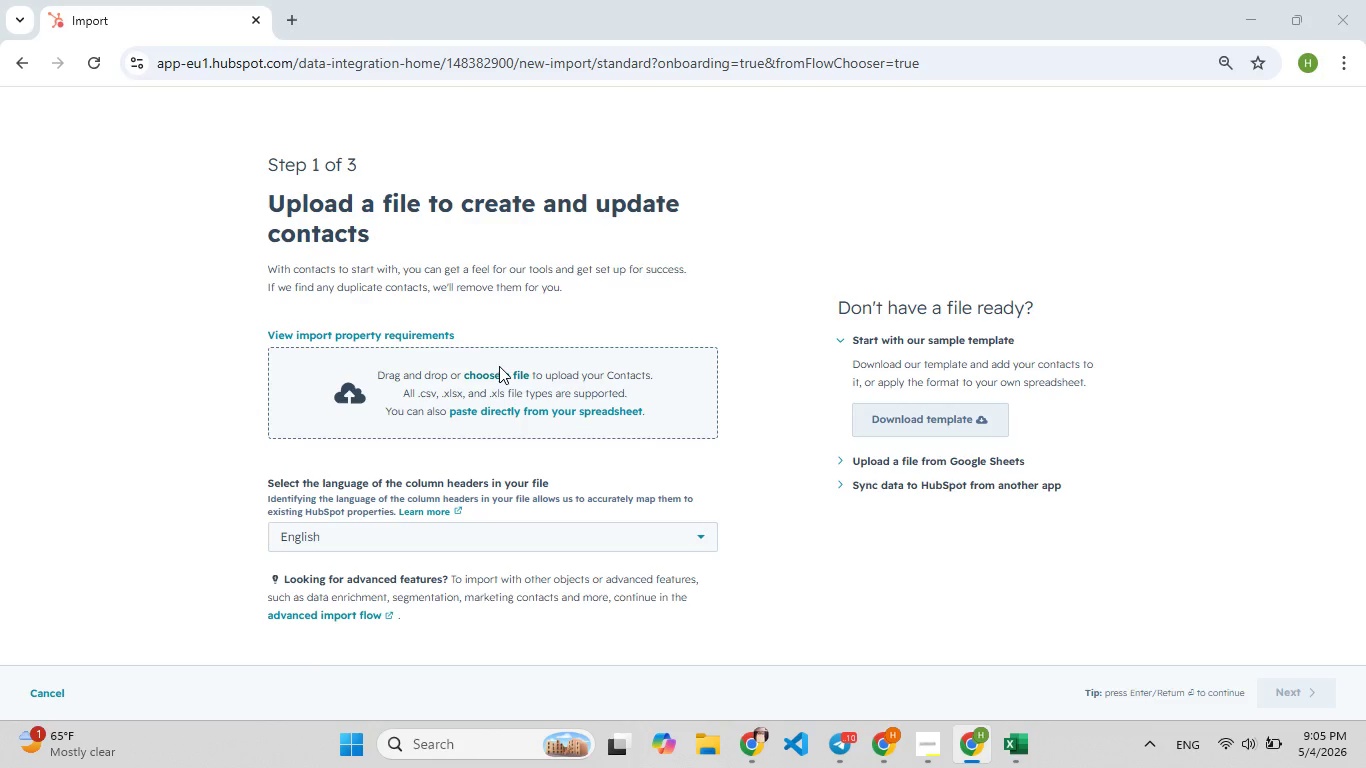 
double_click([332, 179])
 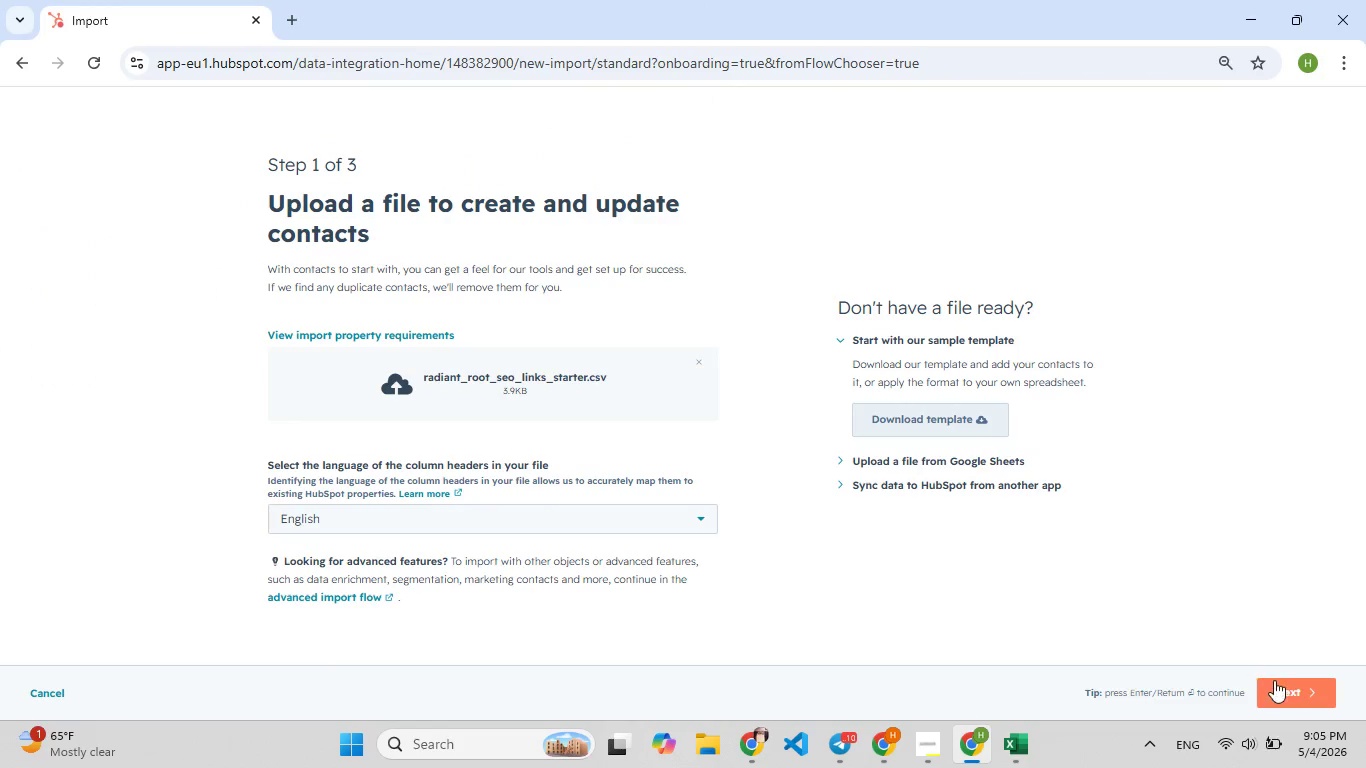 
left_click([1291, 694])
 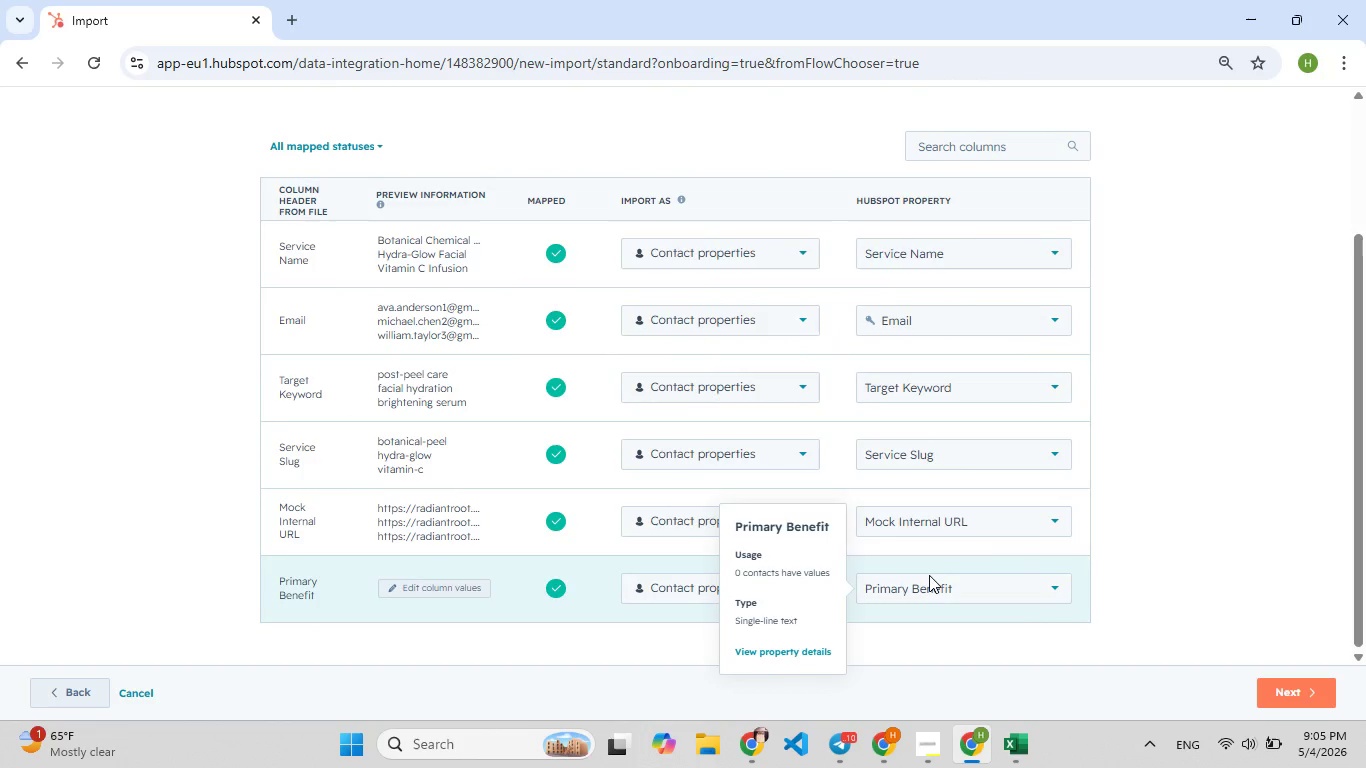 
wait(11.02)
 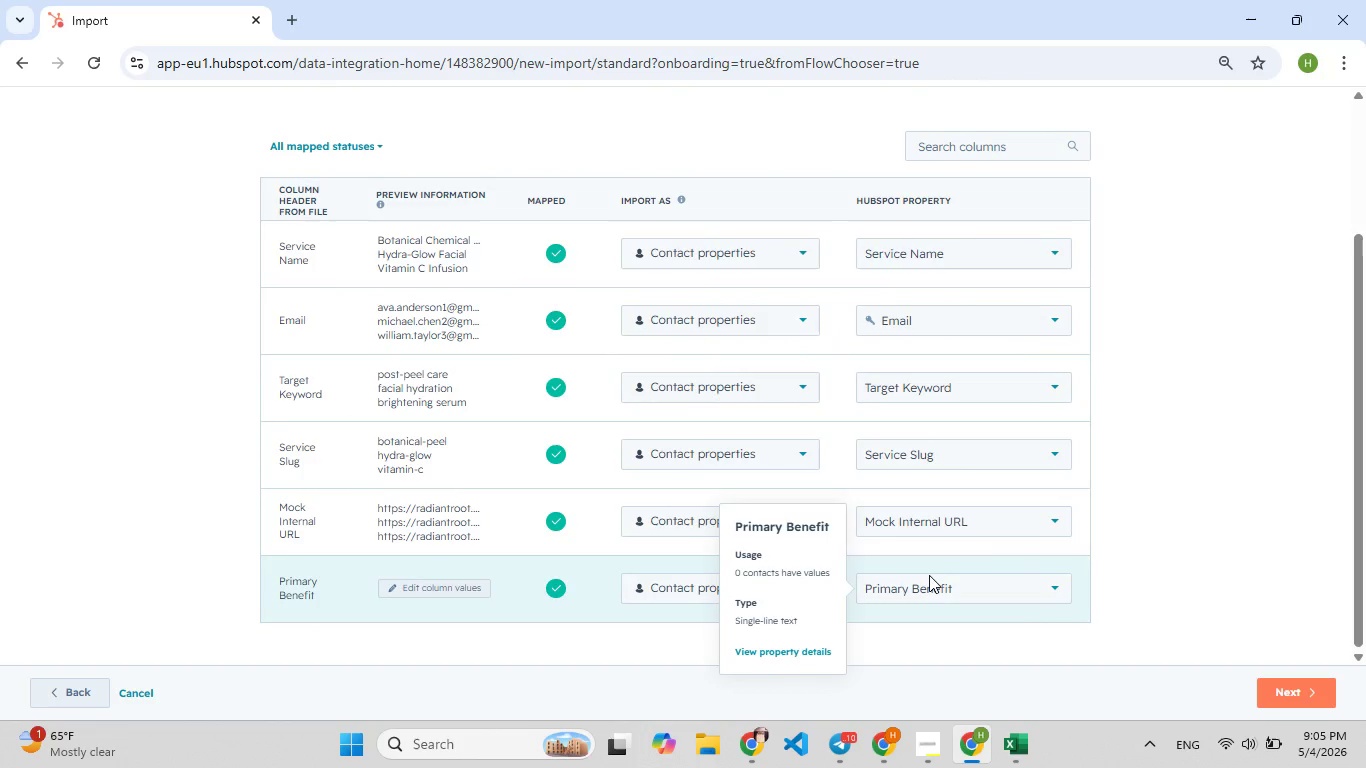 
left_click([1309, 690])
 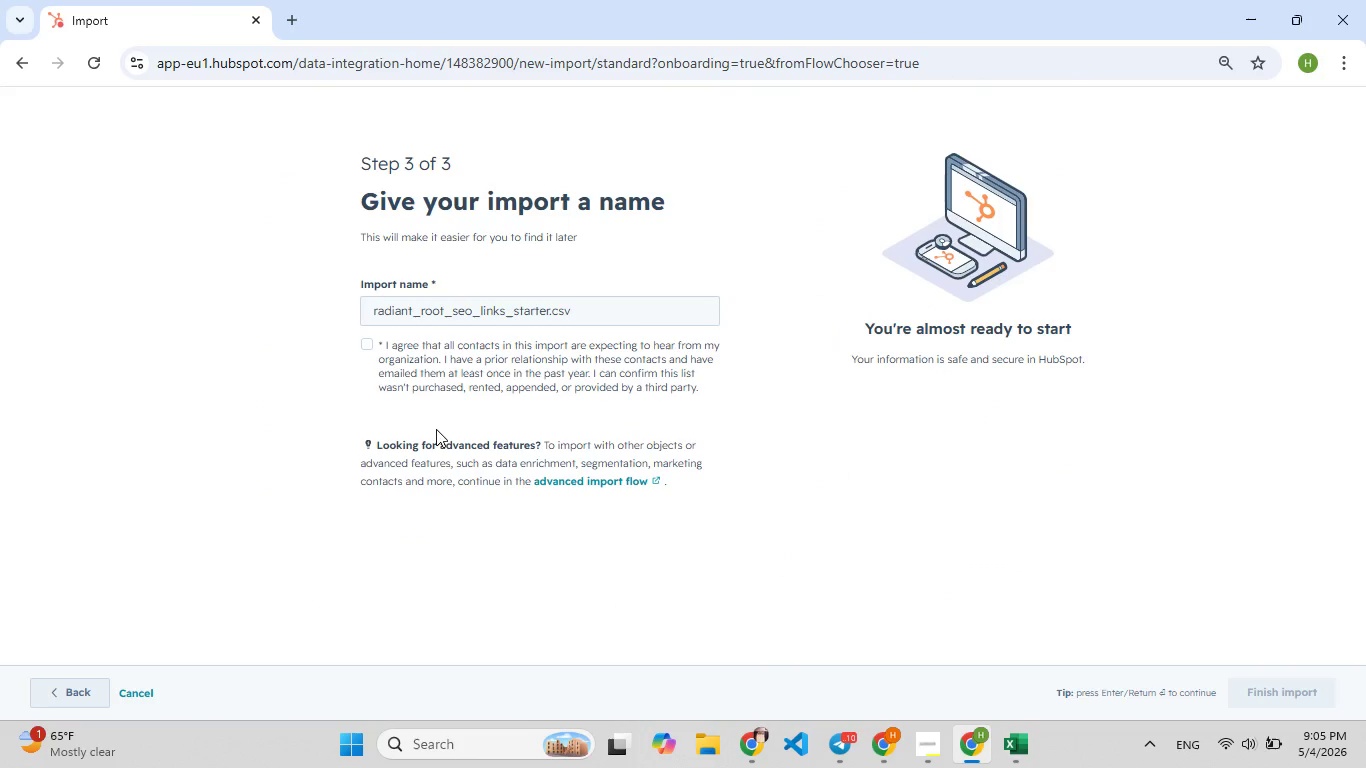 
left_click([395, 359])
 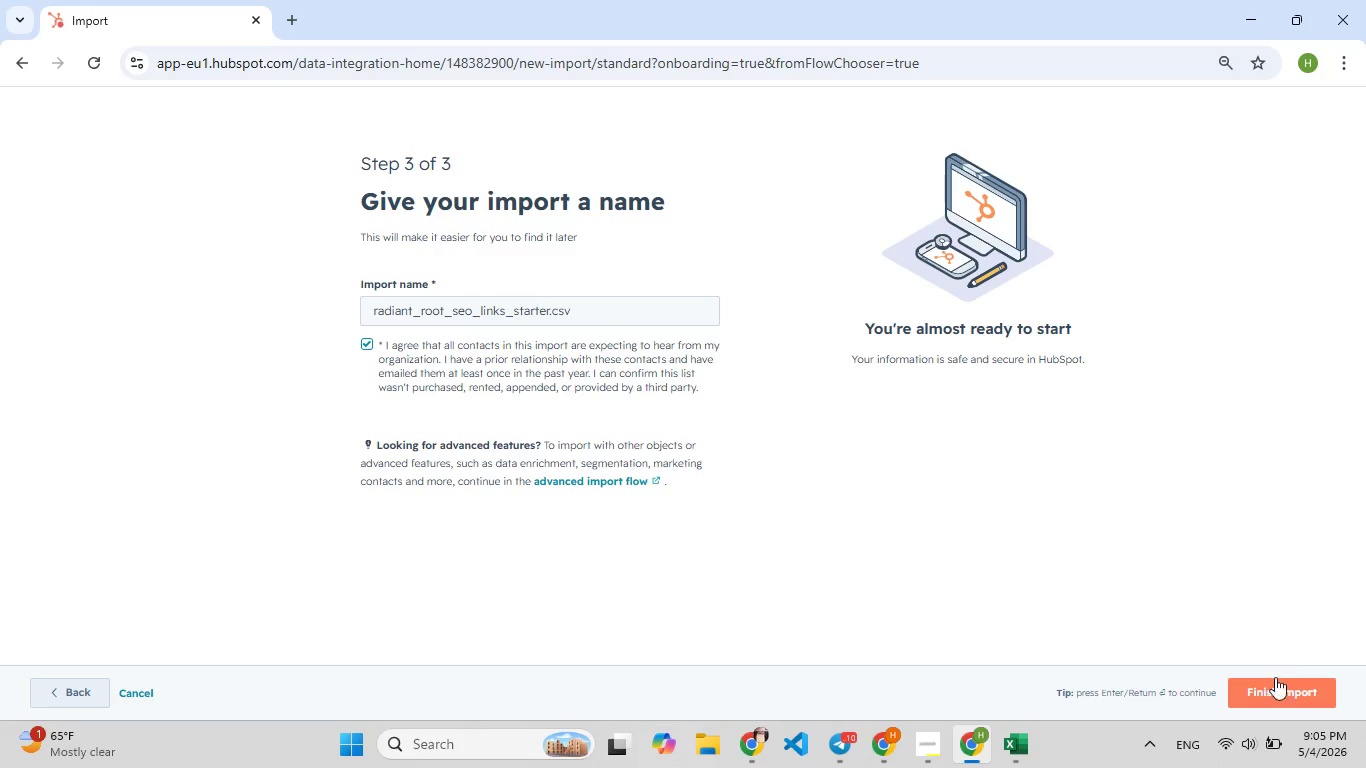 
left_click([1275, 677])
 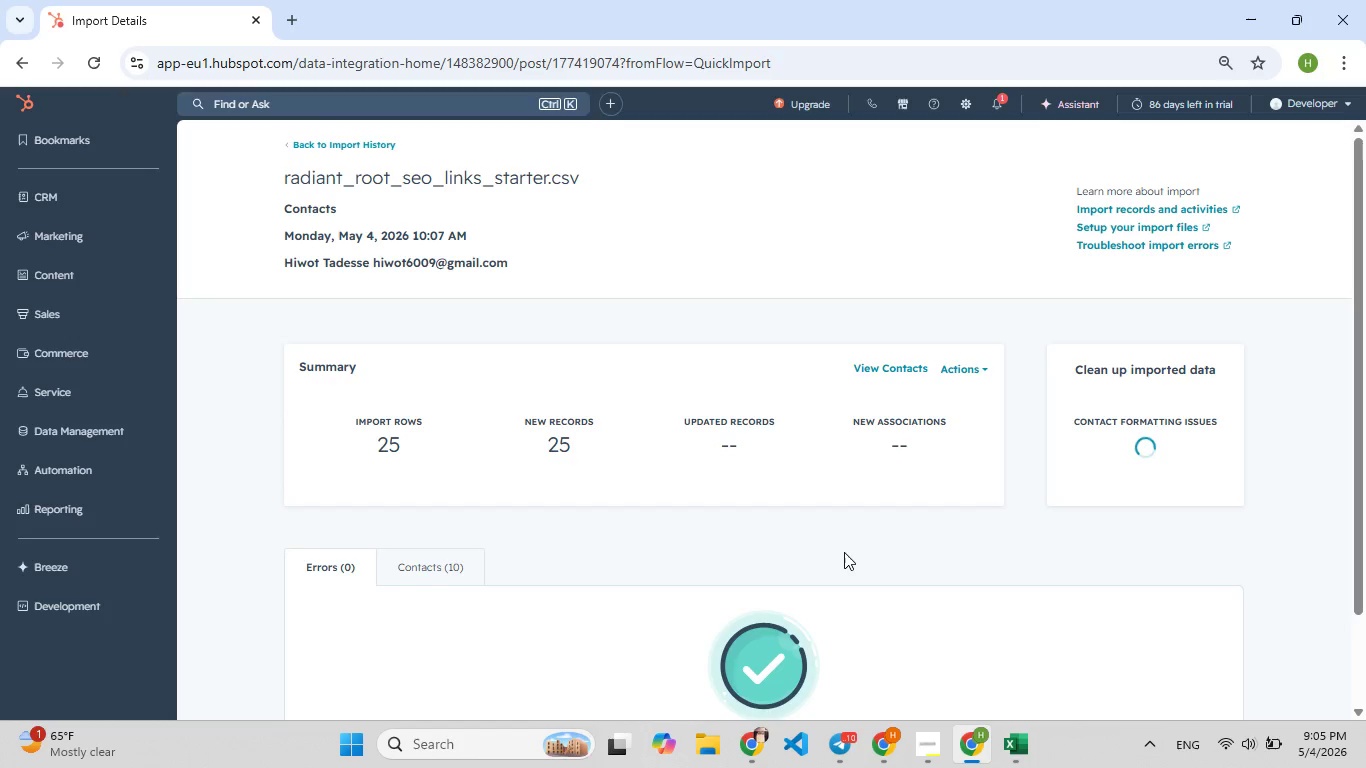 
wait(17.88)
 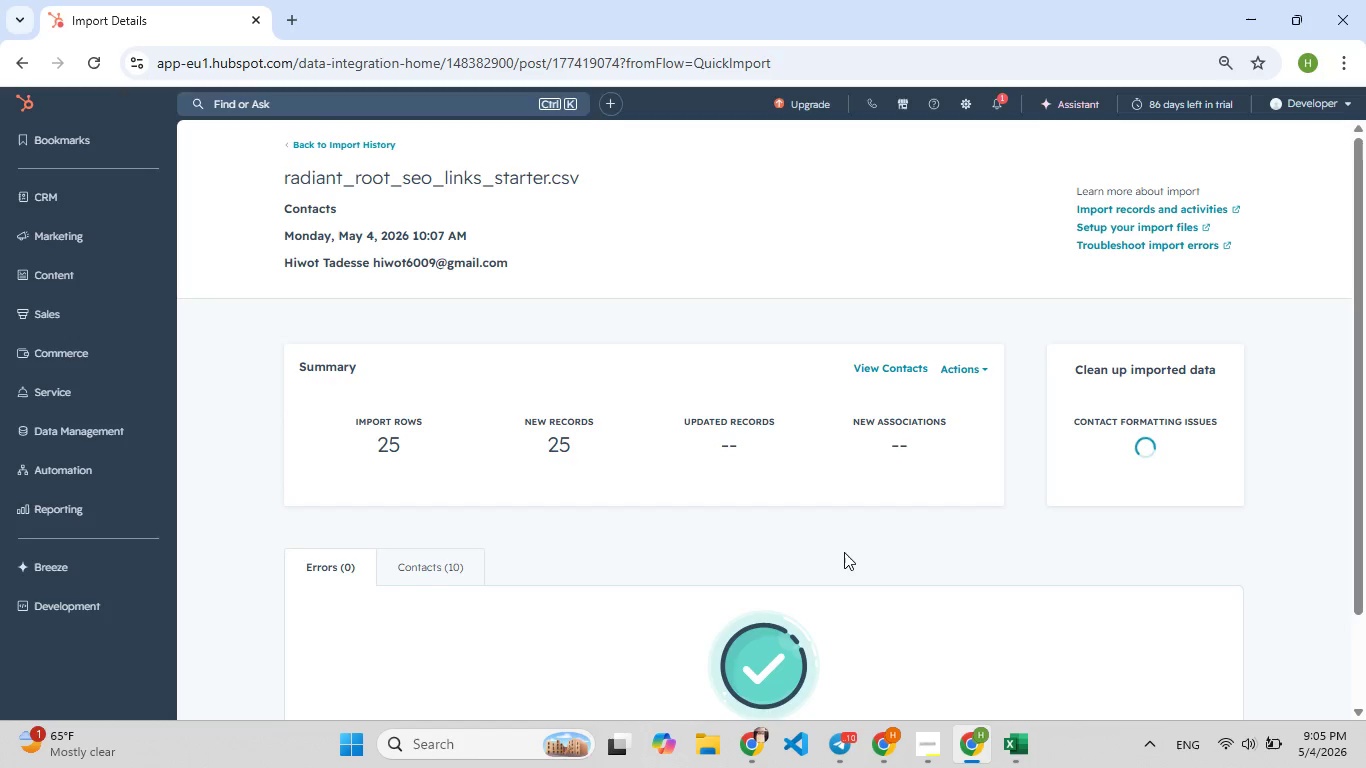 
left_click([163, 274])
 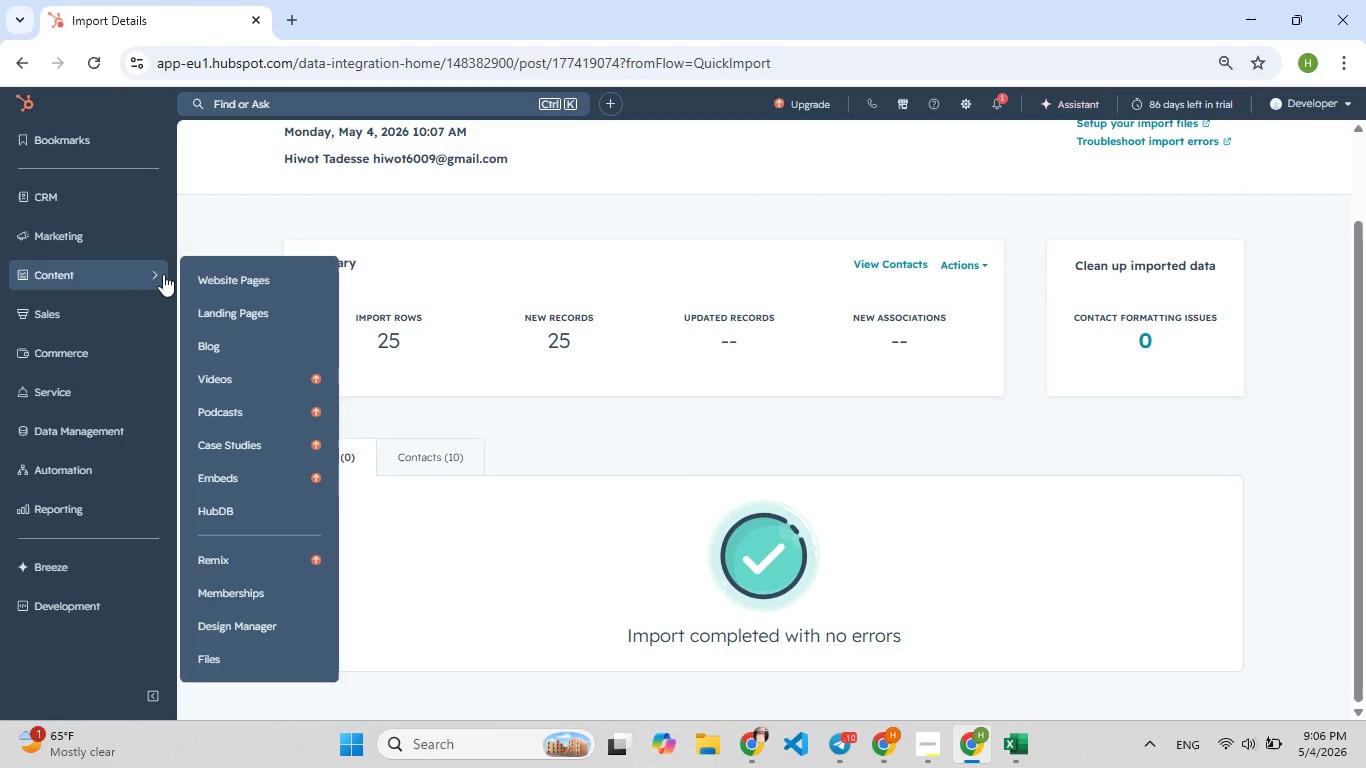 
wait(7.7)
 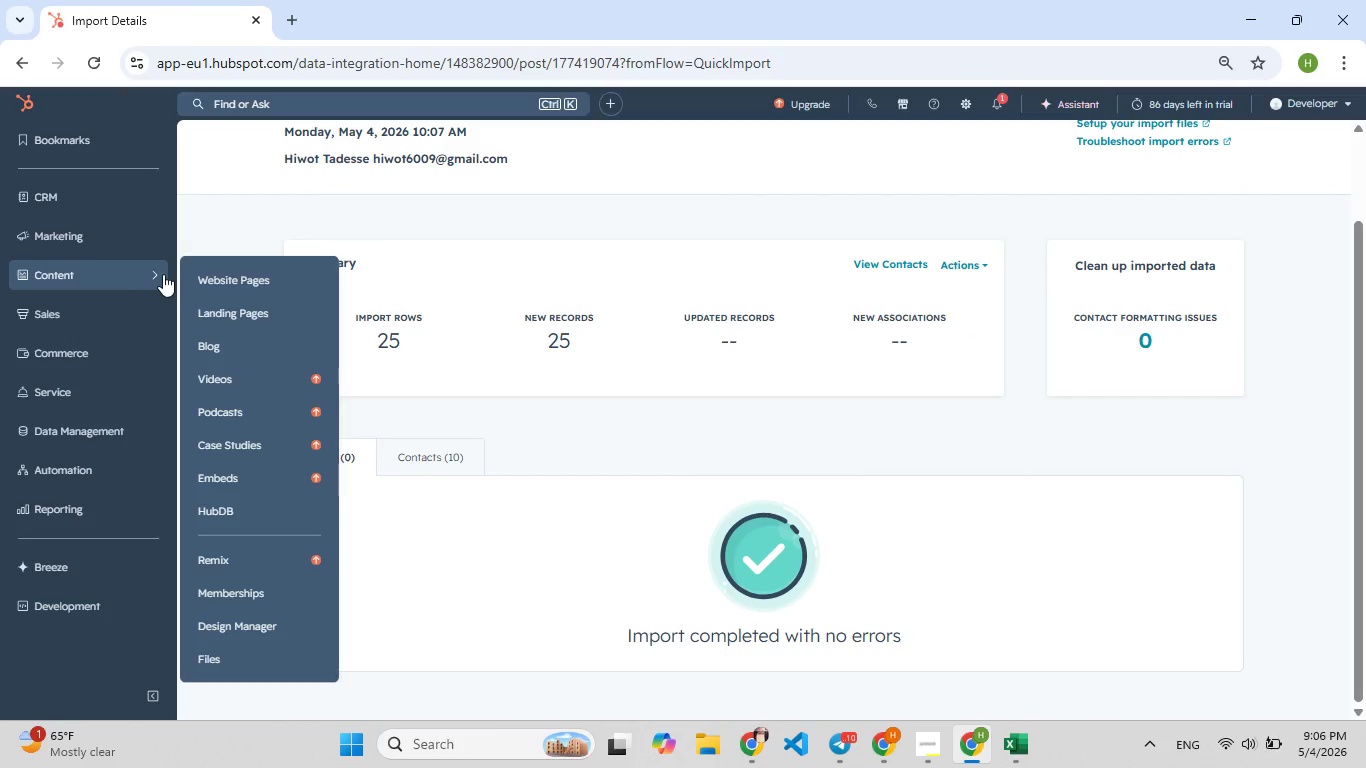 
left_click([218, 342])
 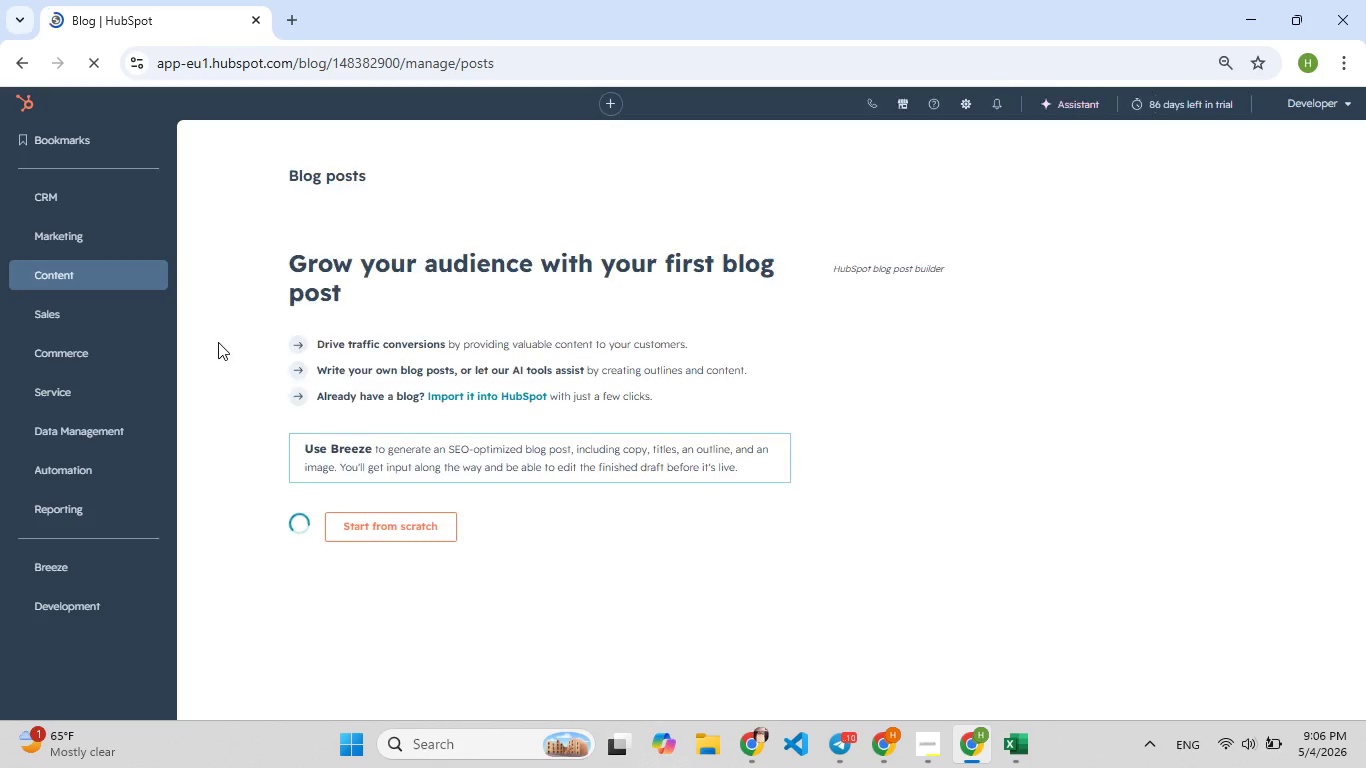 
wait(11.22)
 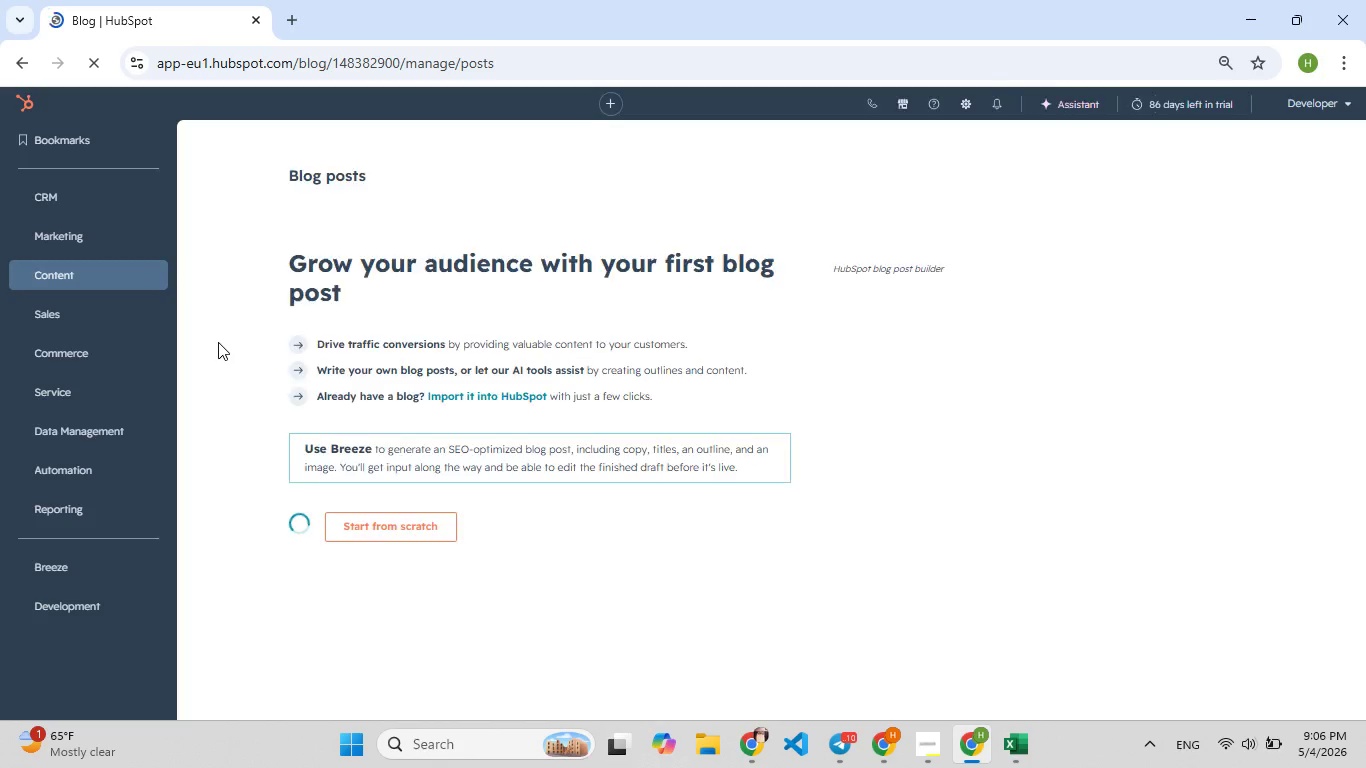 
left_click([483, 532])
 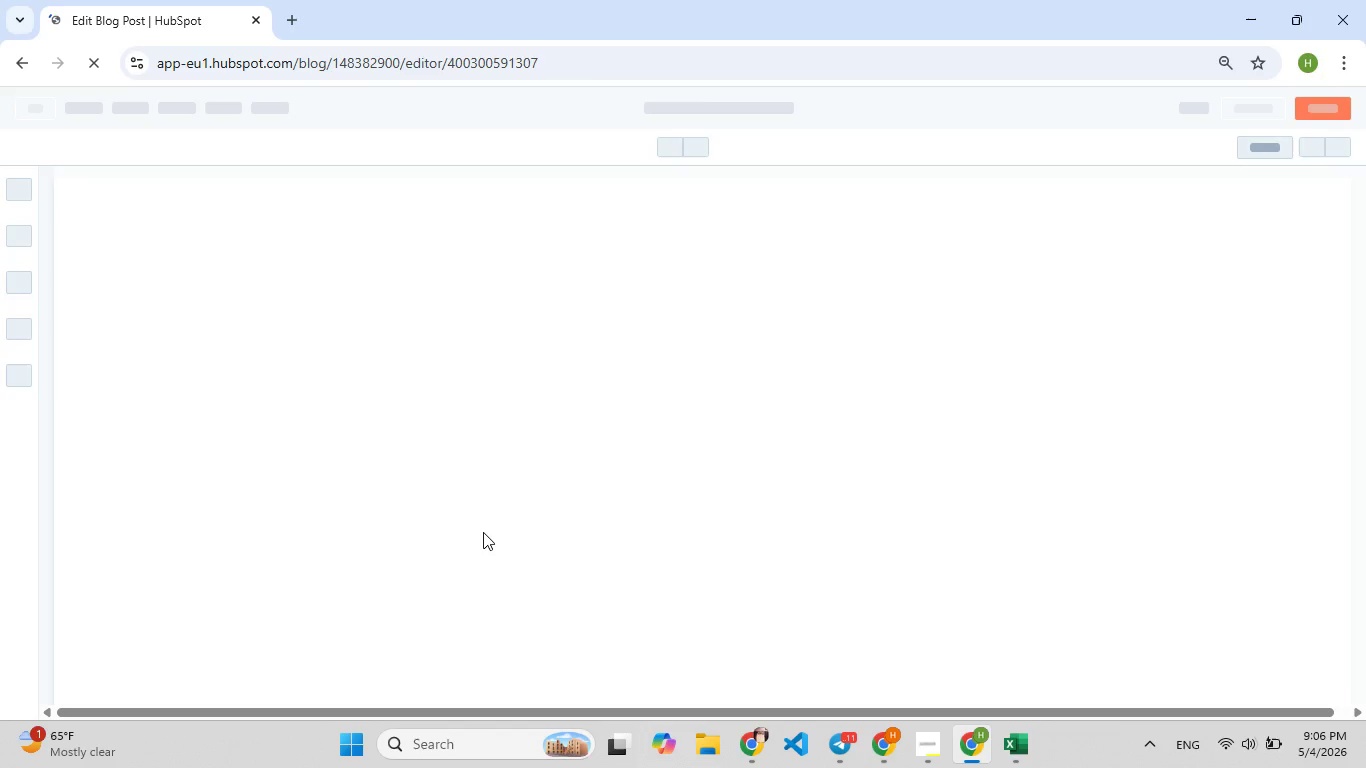 
wait(20.91)
 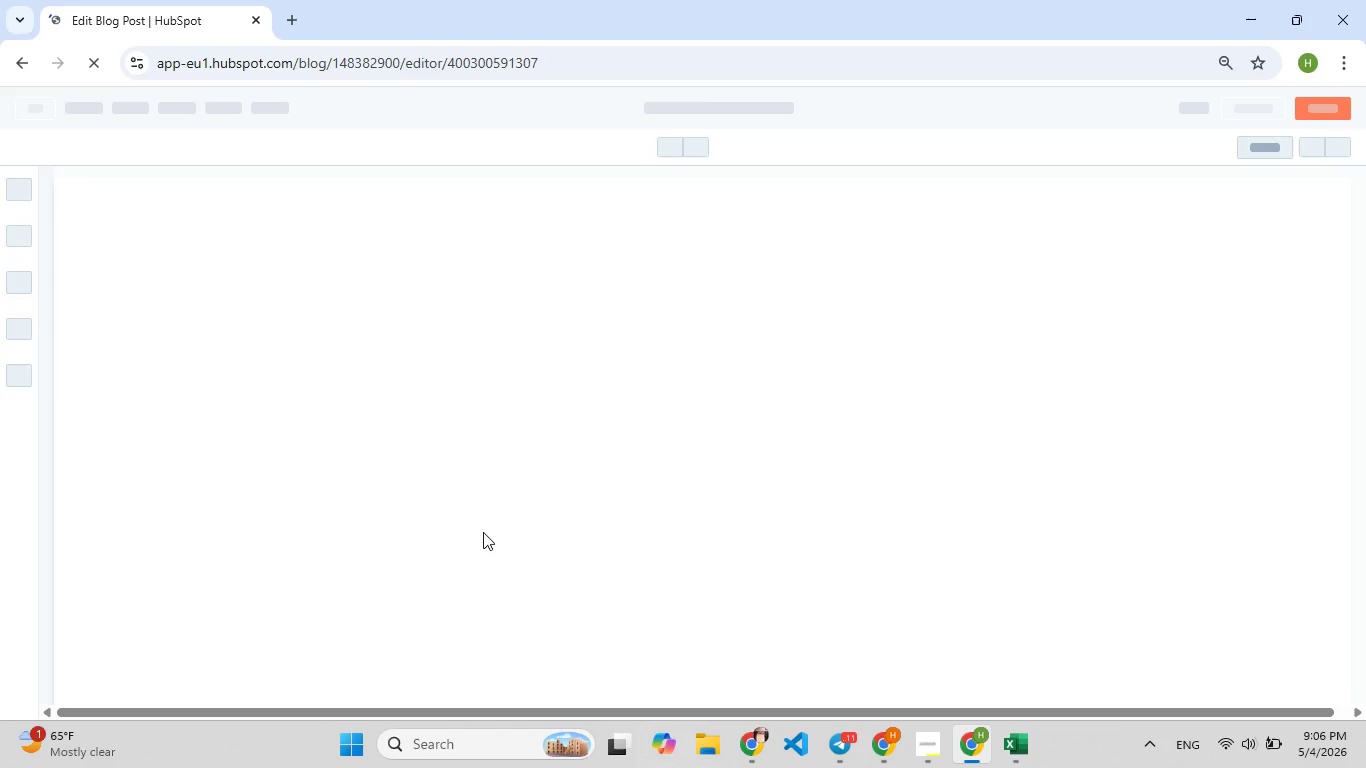 
left_click([776, 104])
 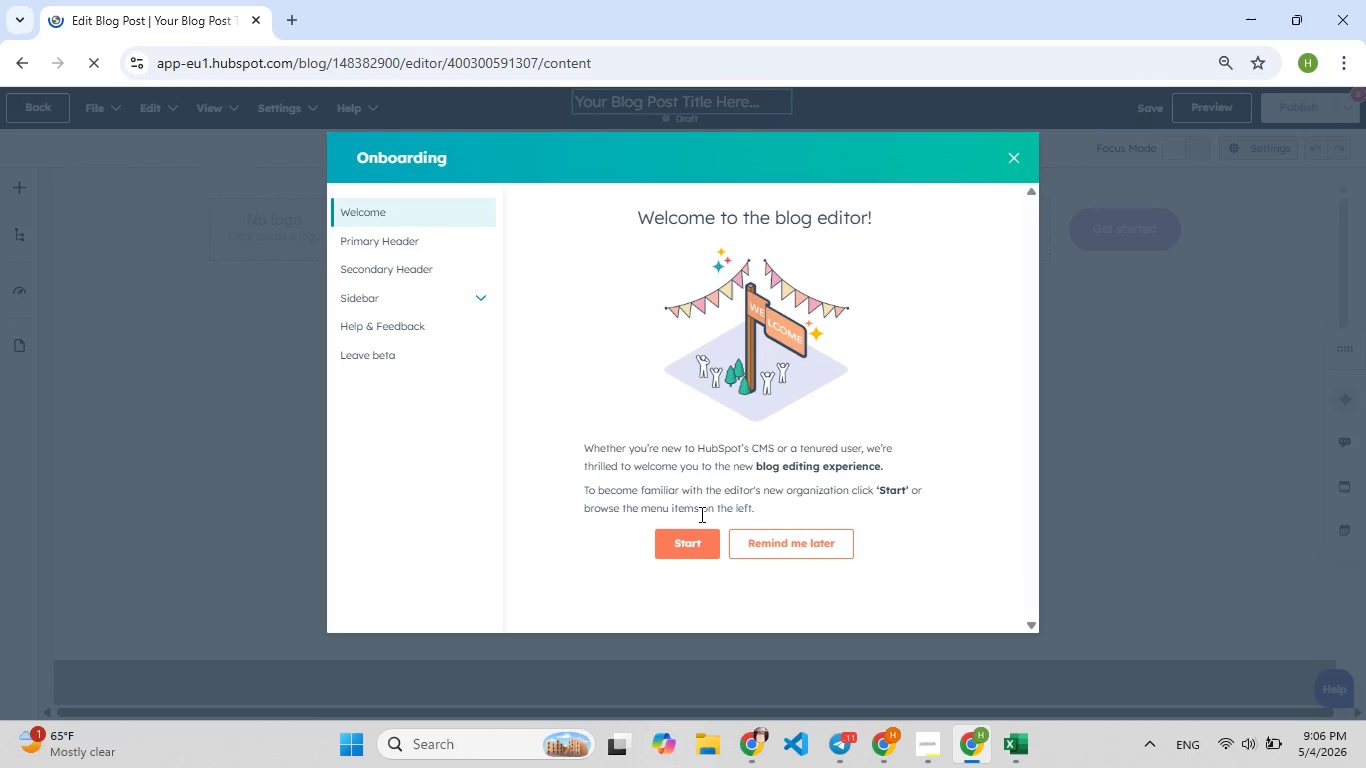 
left_click([688, 545])
 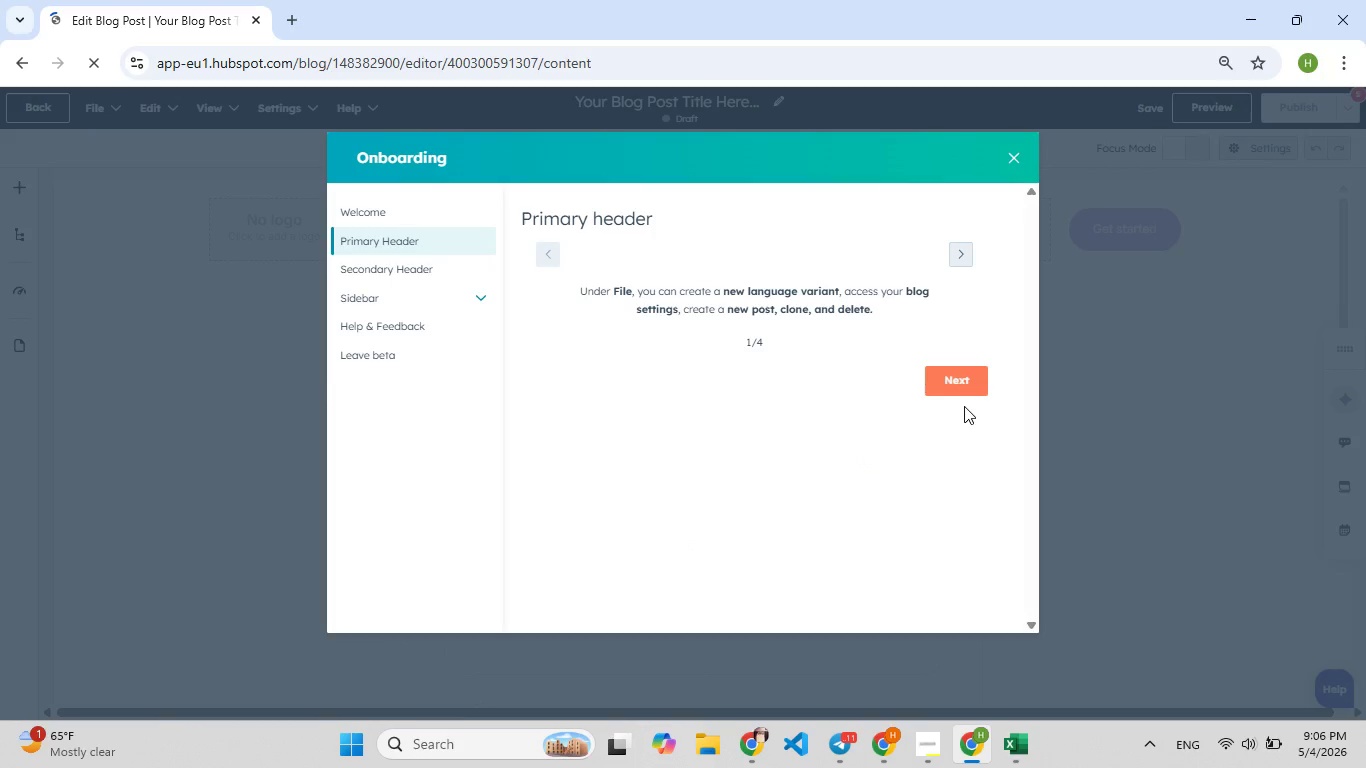 
left_click([967, 375])
 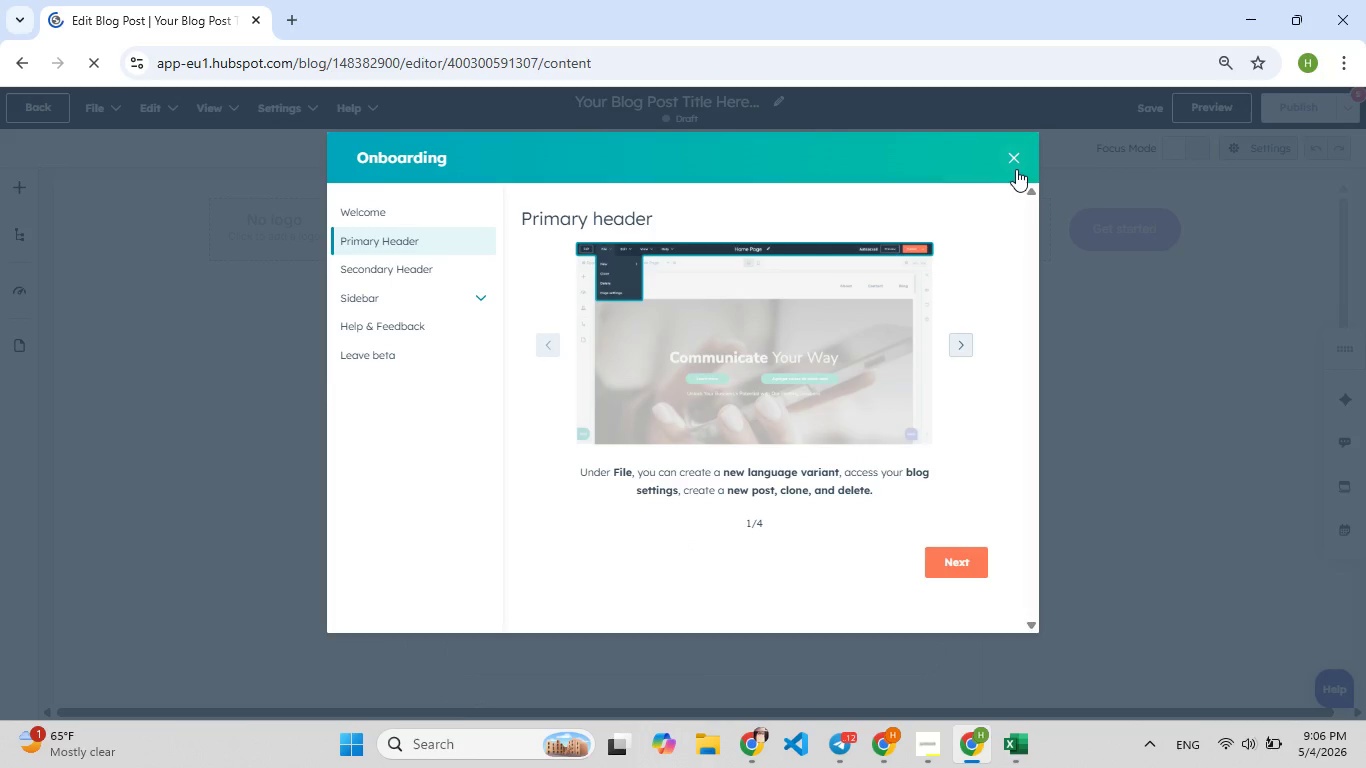 
left_click([1017, 155])
 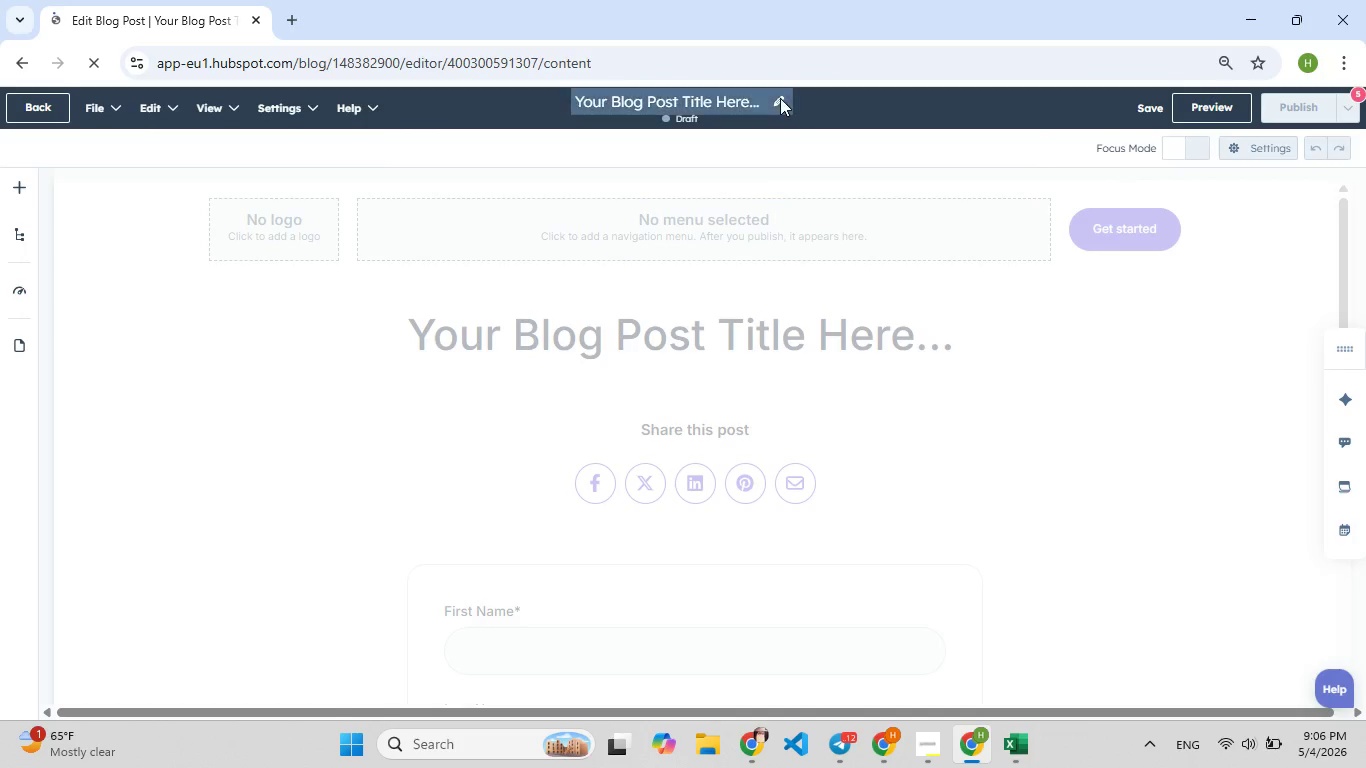 
left_click([778, 98])
 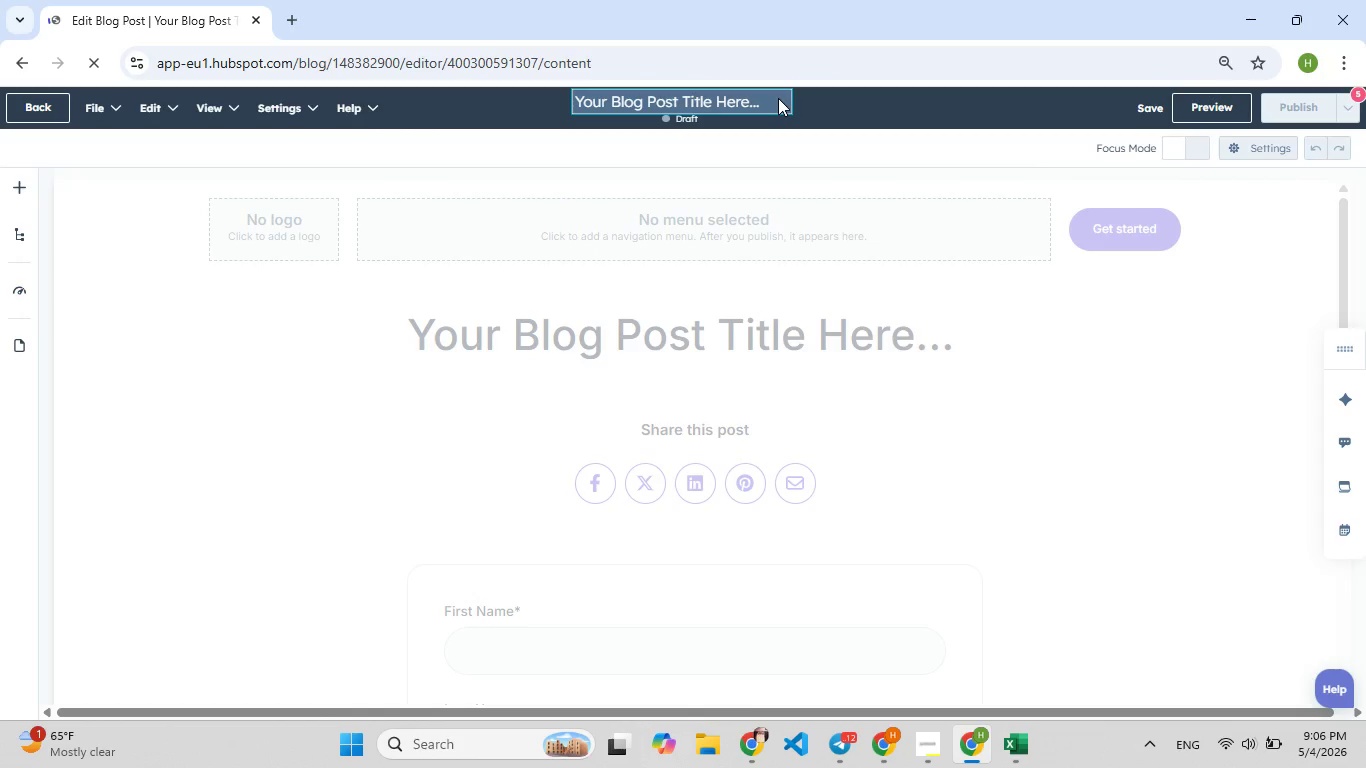 
hold_key(key=F9, duration=1.5)
 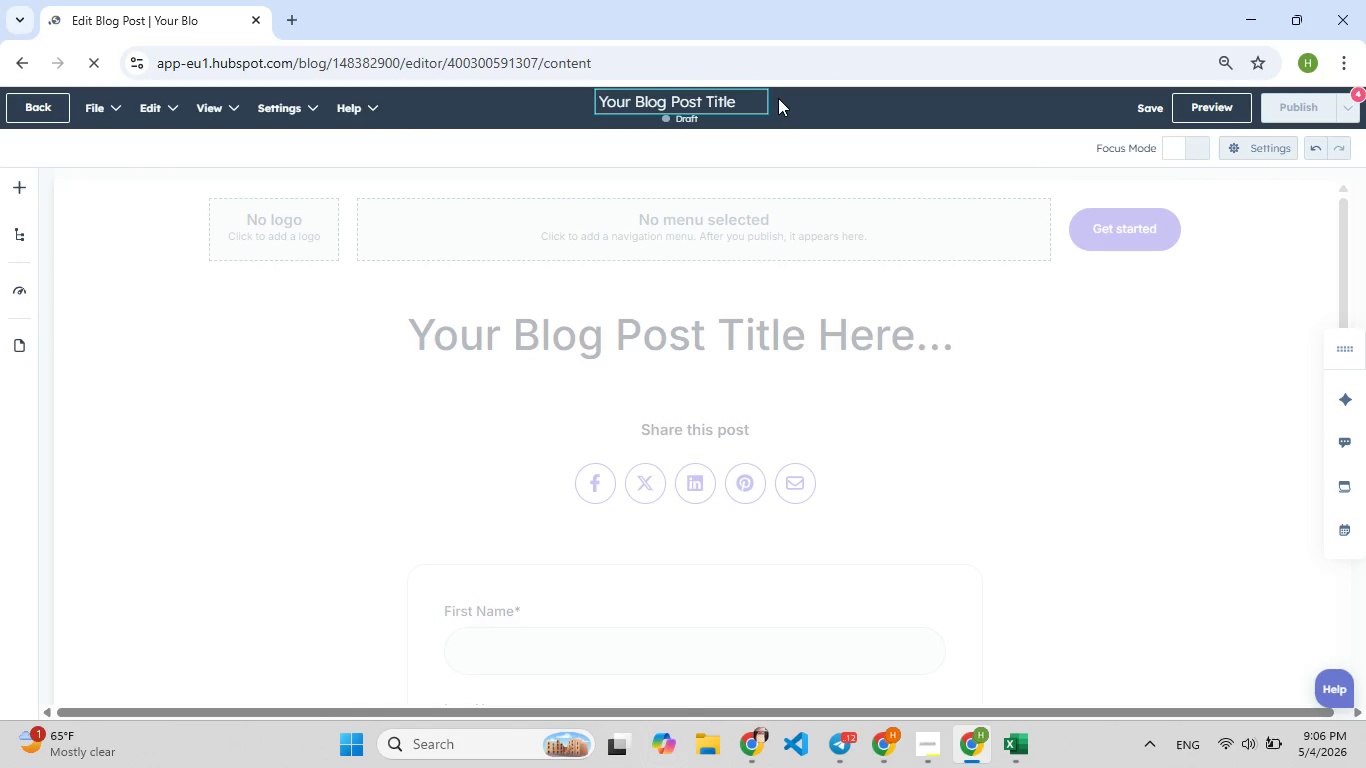 
hold_key(key=Backspace, duration=1.5)
 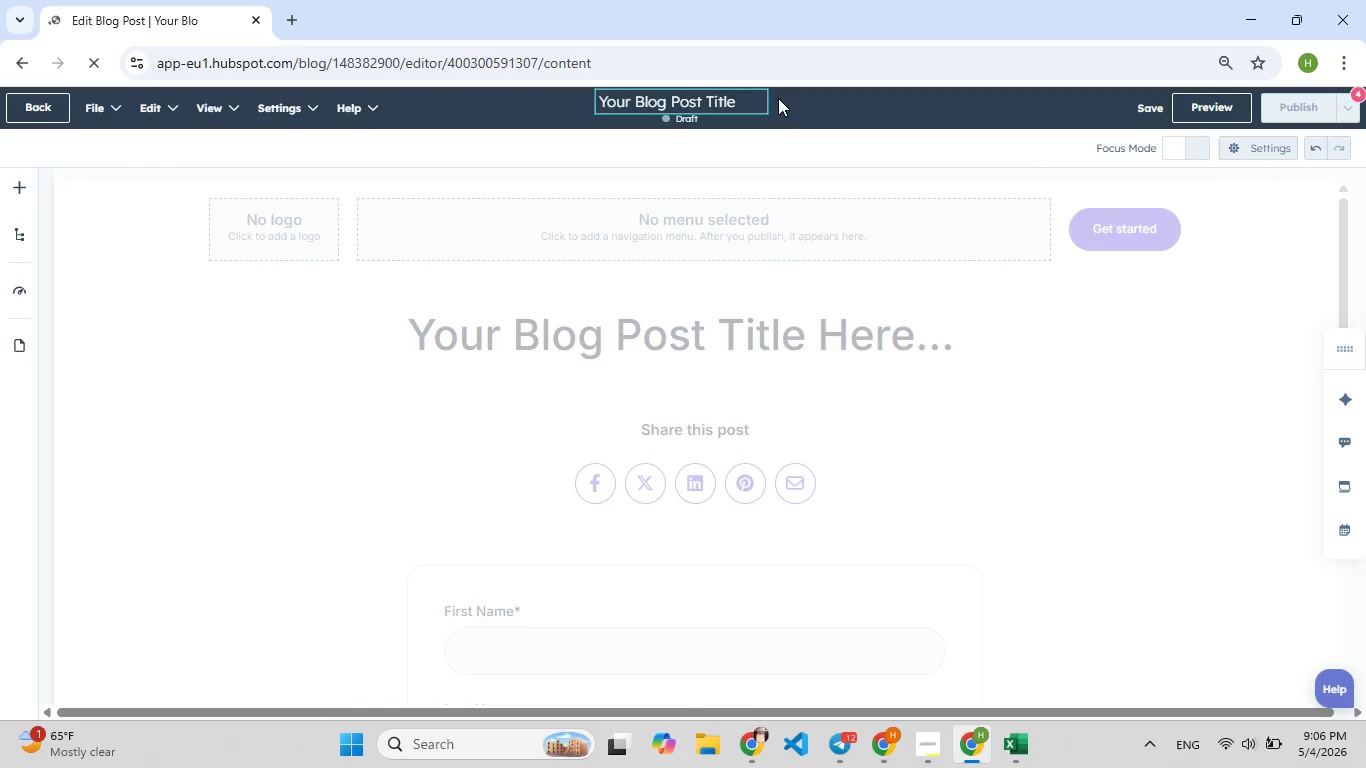 
hold_key(key=F9, duration=1.28)
 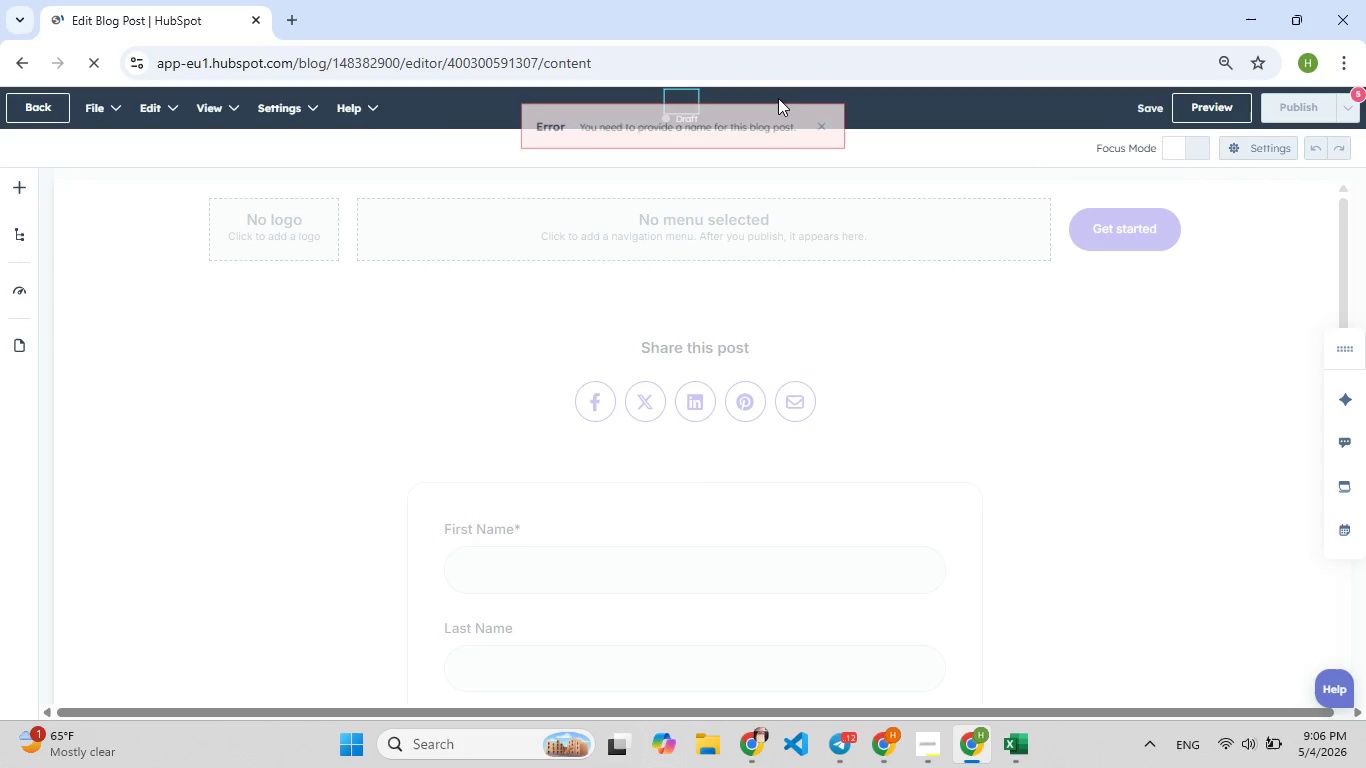 
hold_key(key=Backspace, duration=1.28)
 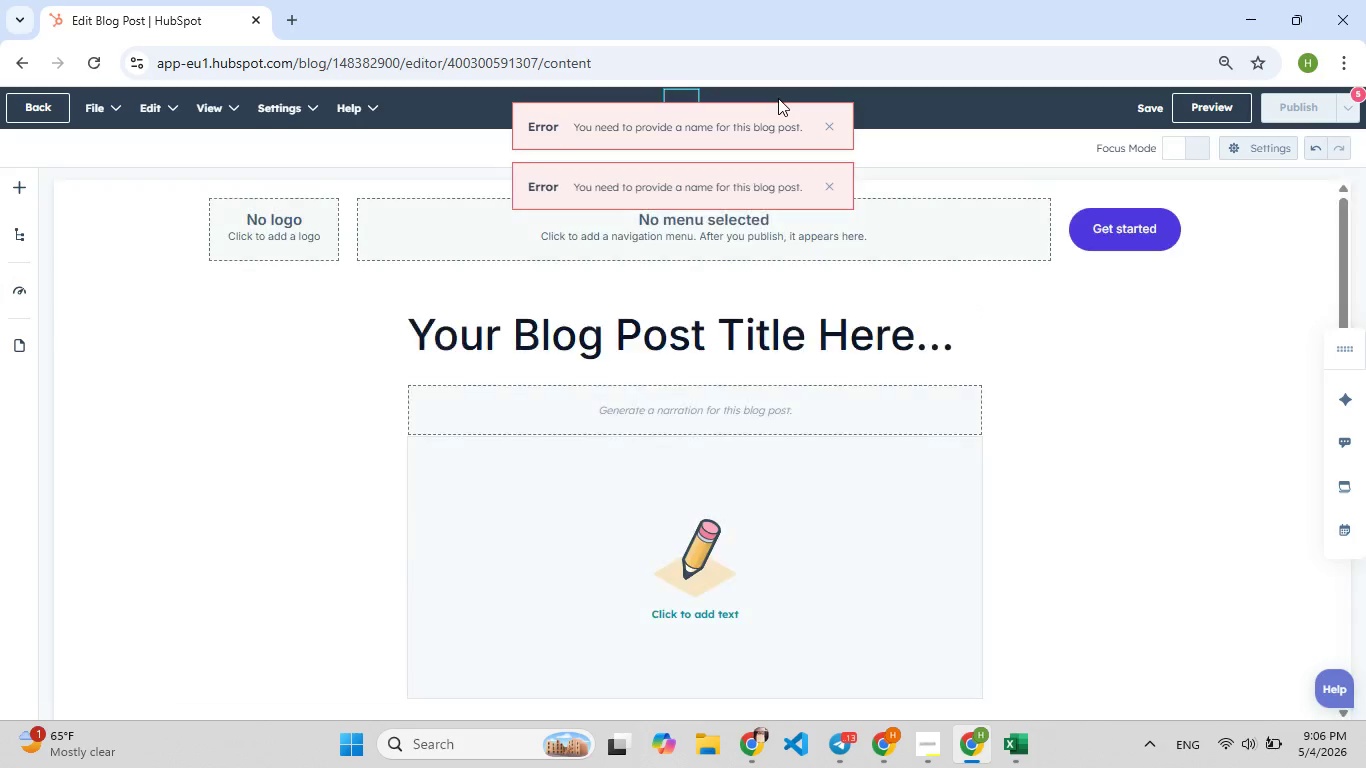 
wait(8.89)
 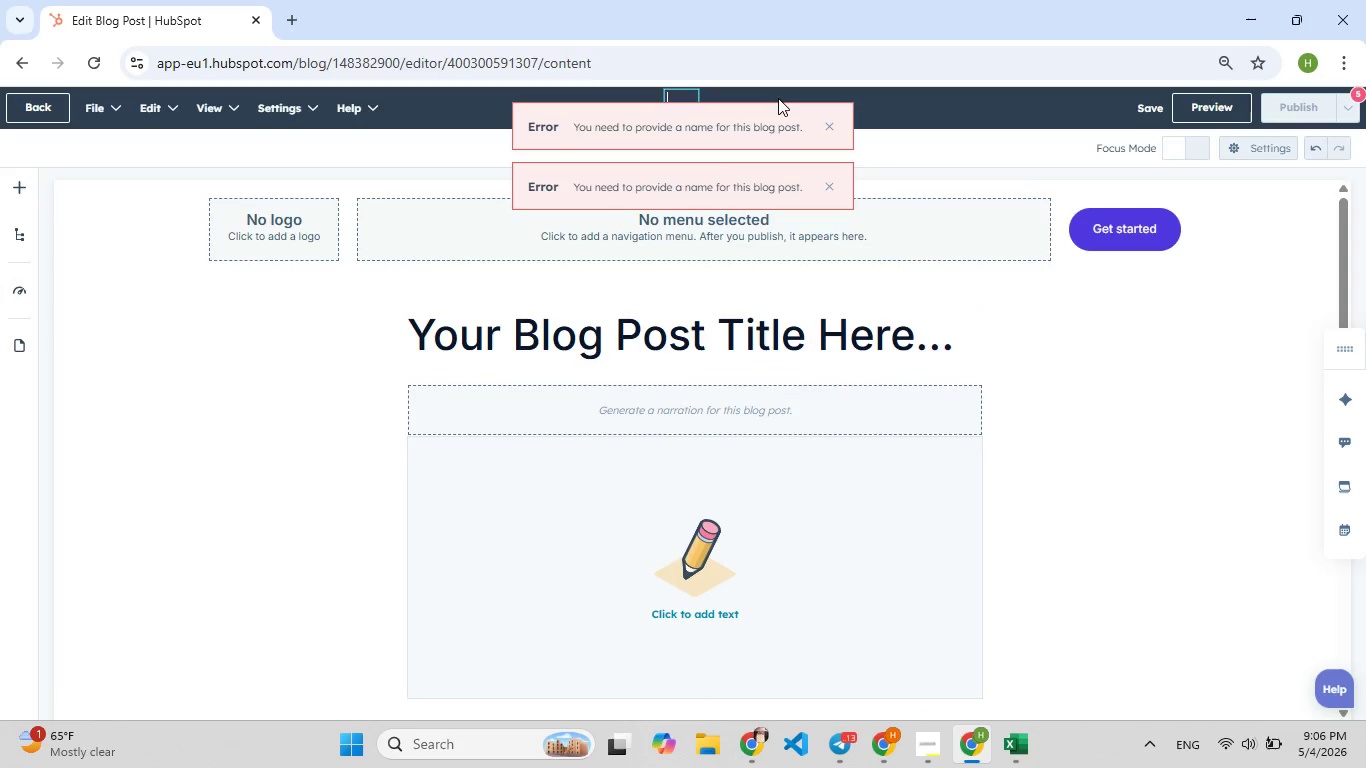 
type({[F9])
key(Backspace)
type(Post Peen)
key(Backspace)
type([F9]l )
 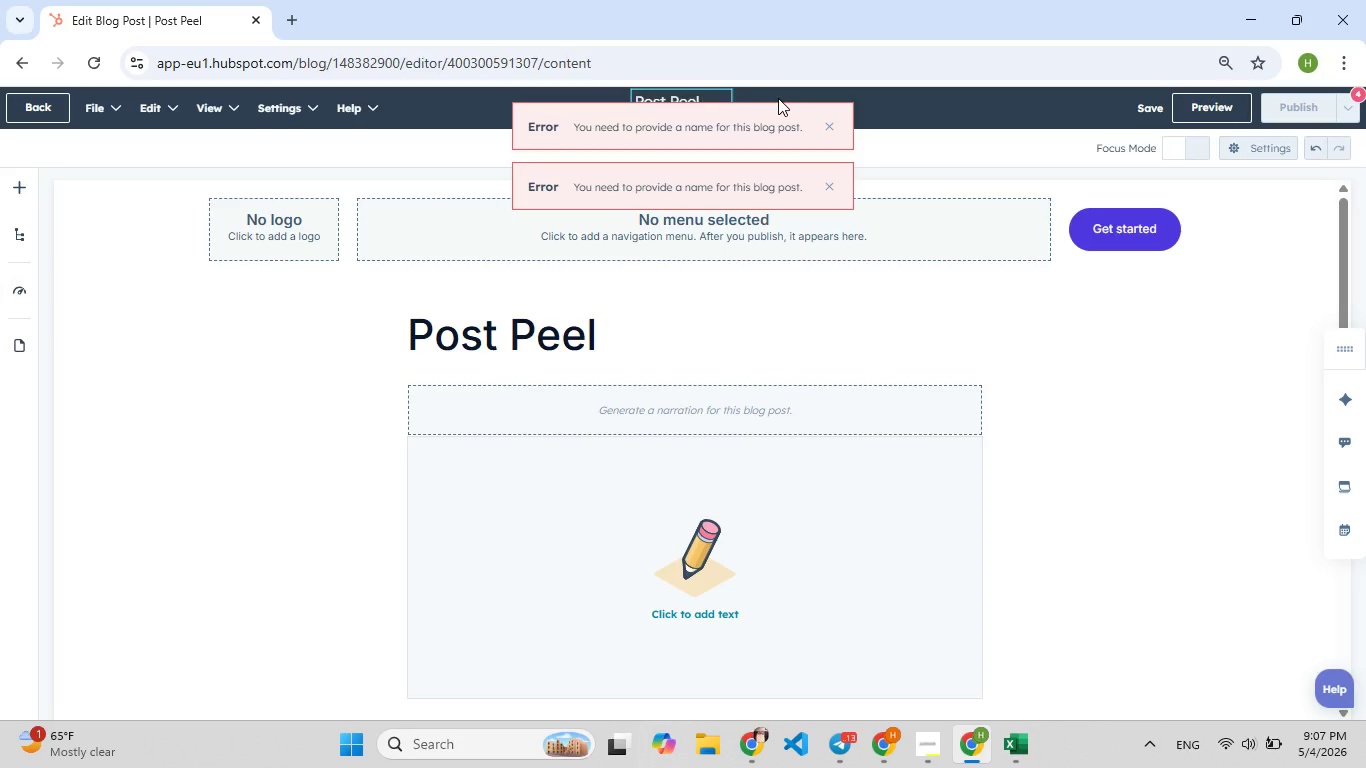 
left_click([830, 127])
 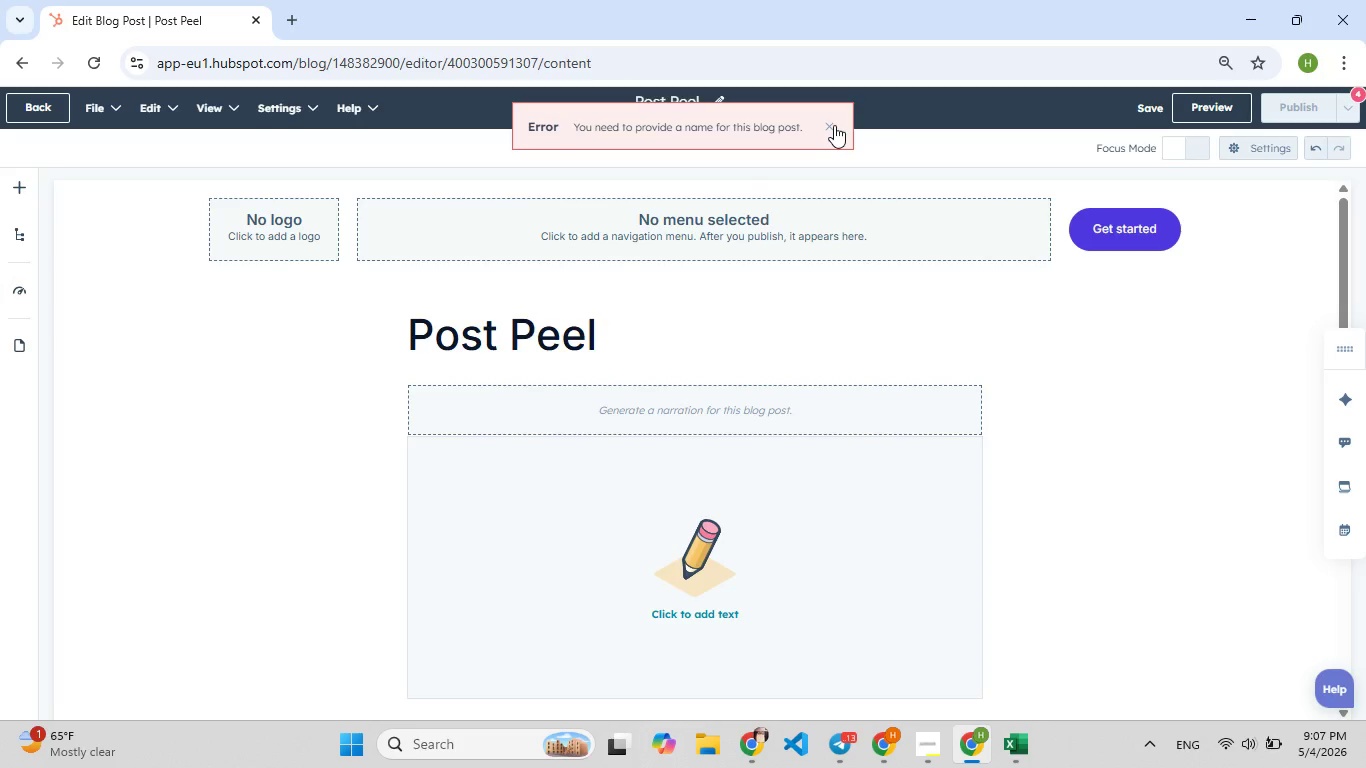 
left_click([834, 125])
 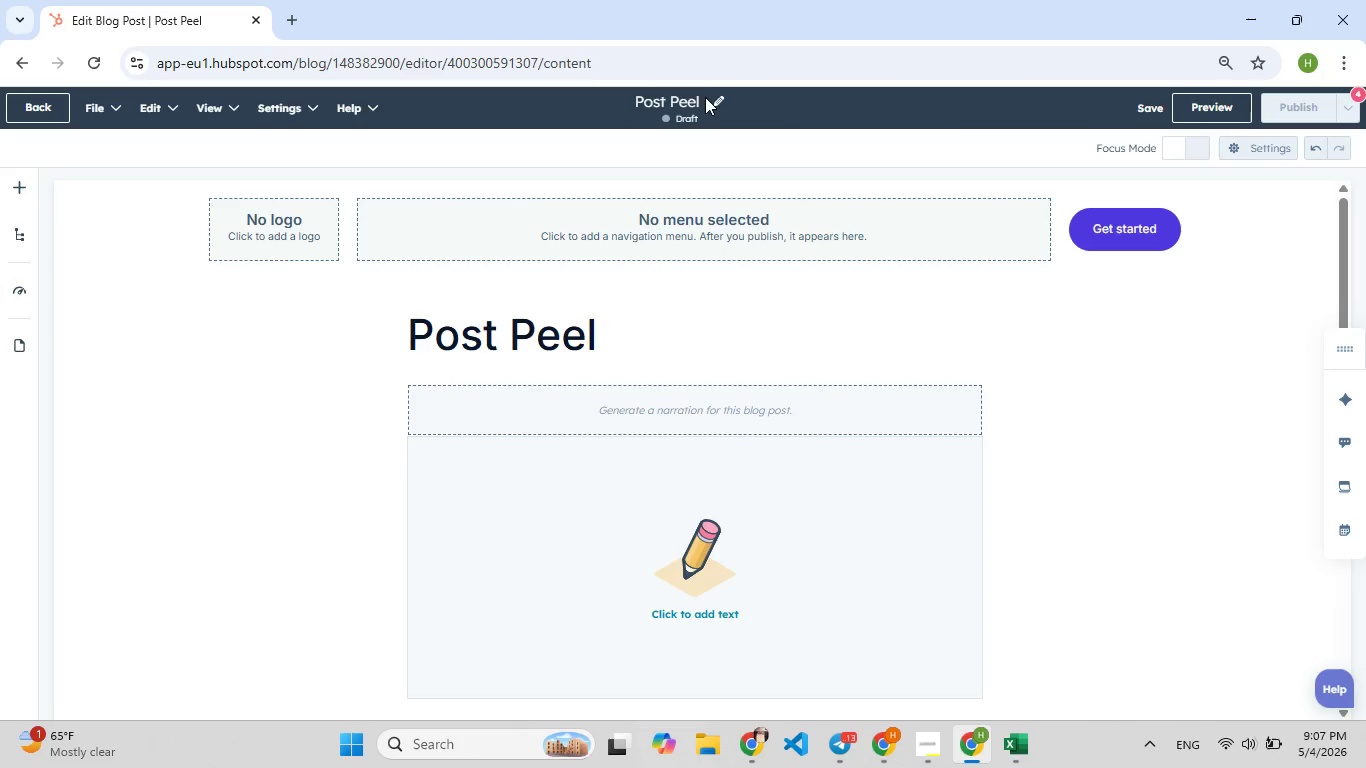 
left_click([699, 95])
 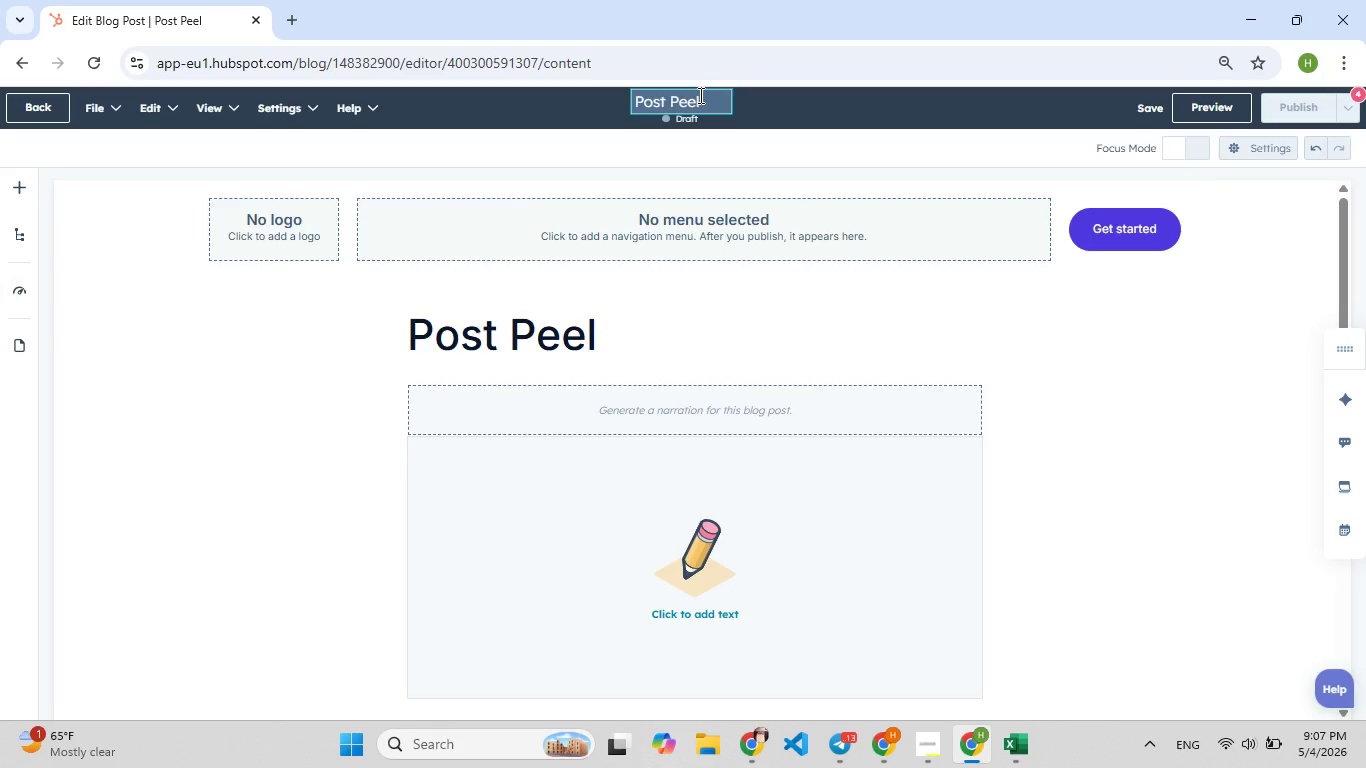 
type( Care: 5 Essential Tips fo Lastin[F8]g radiance)
 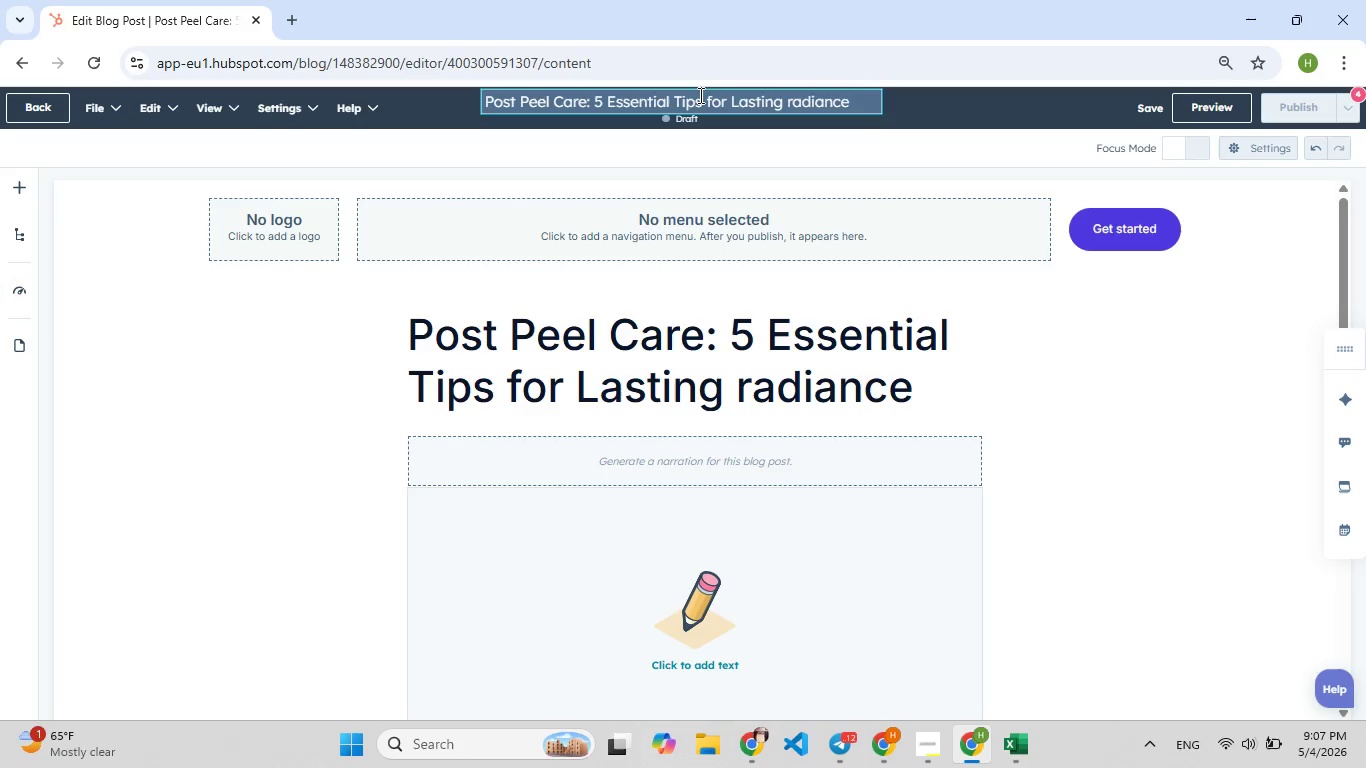 
left_click([796, 98])
 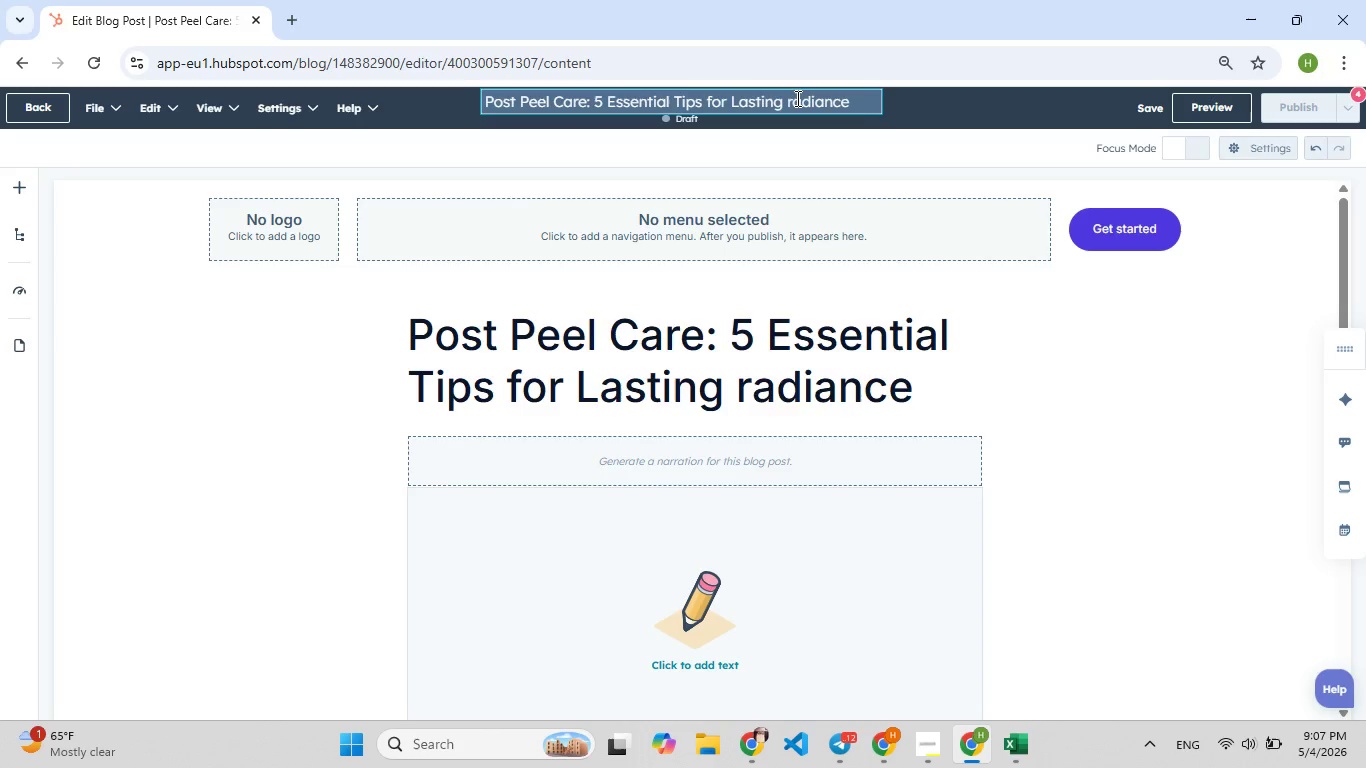 
key(Backspace)
 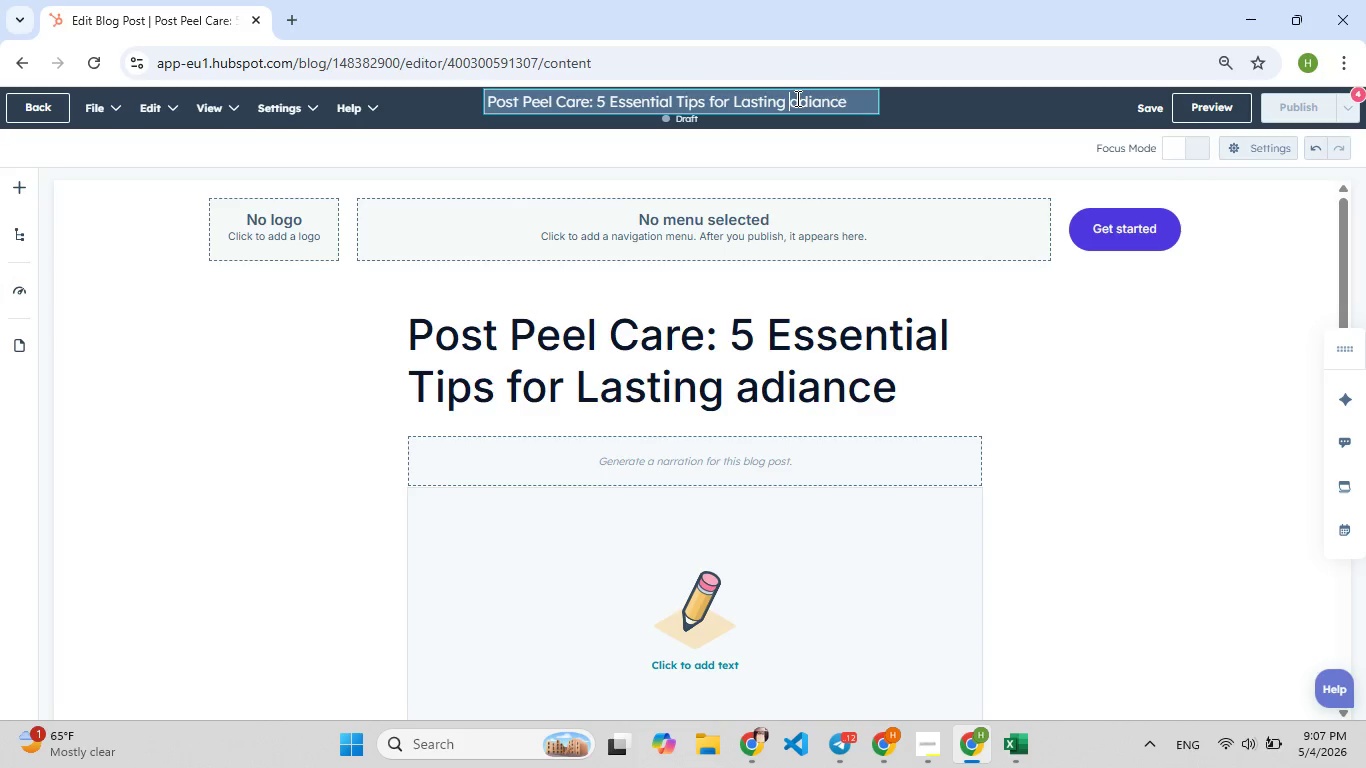 
key(F9)
 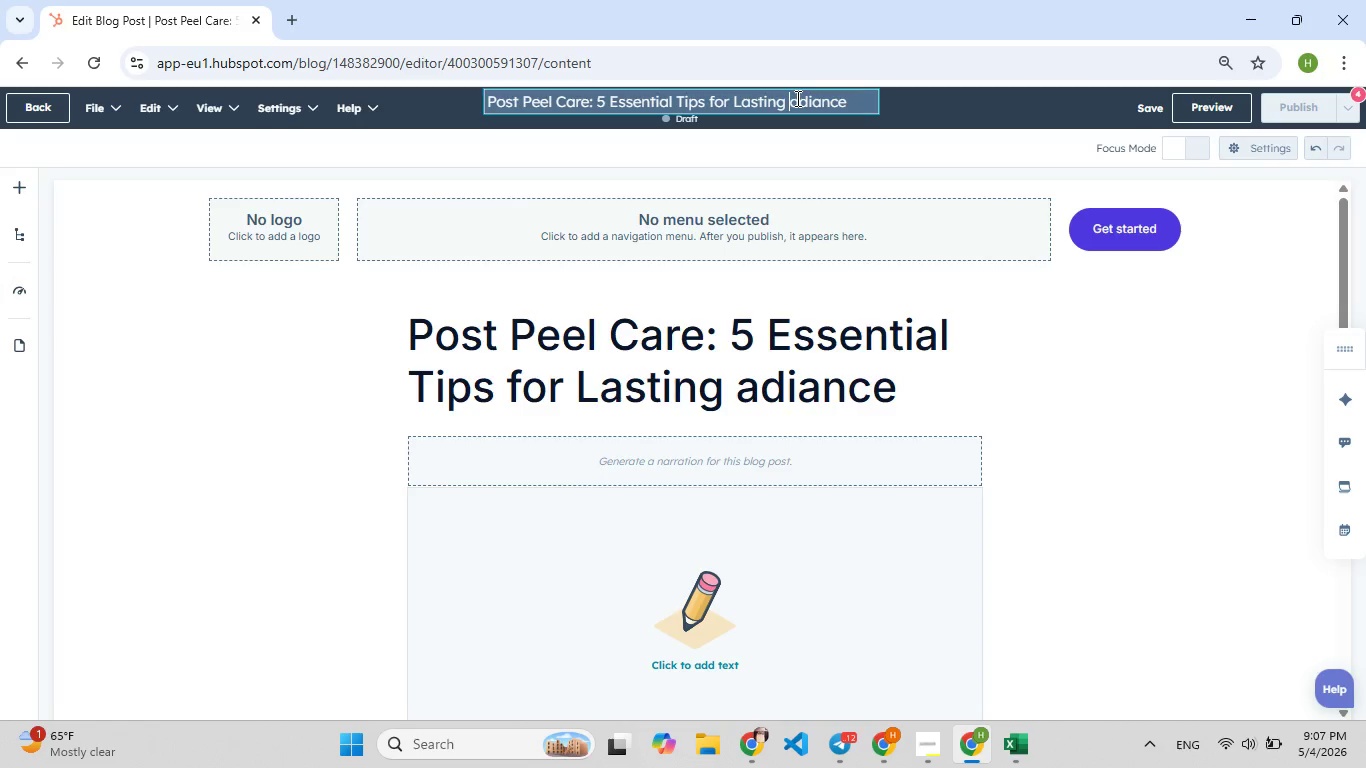 
key(Shift+R)
 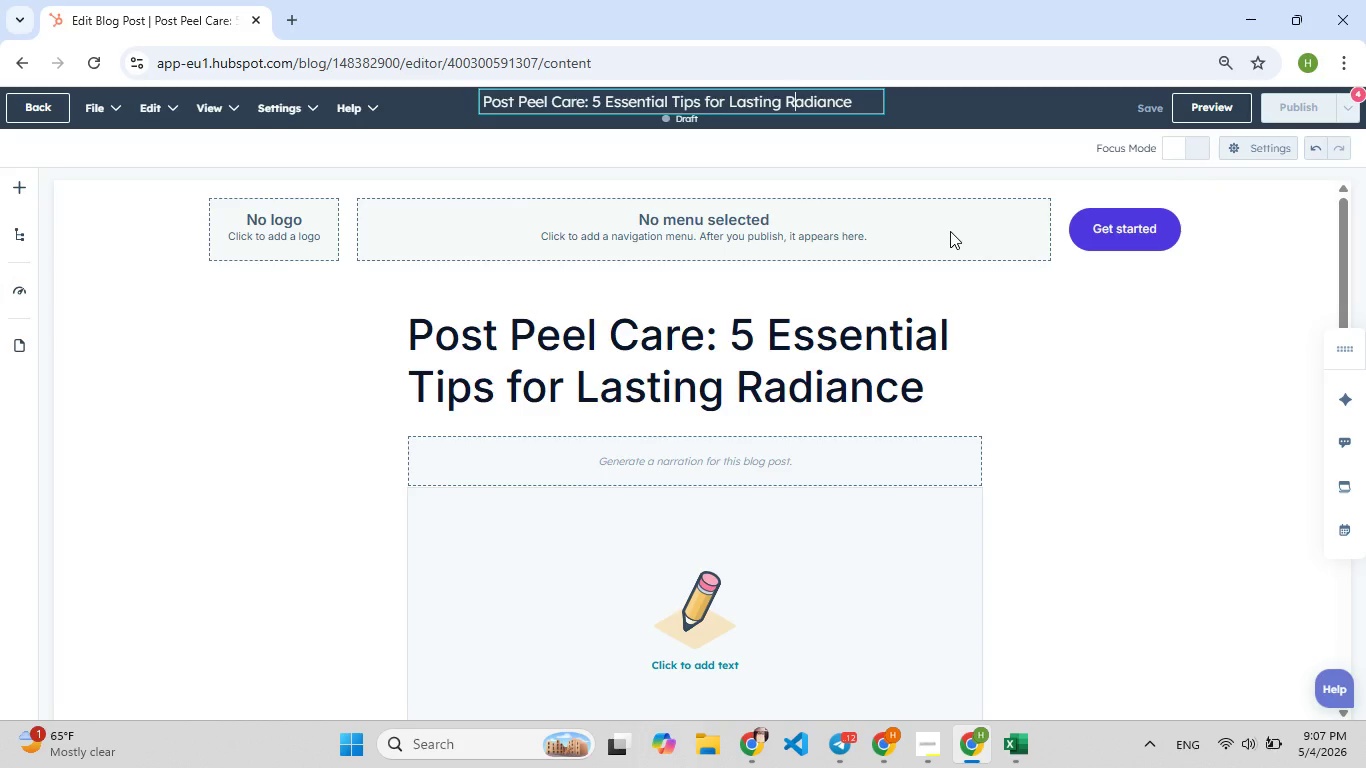 
wait(8.2)
 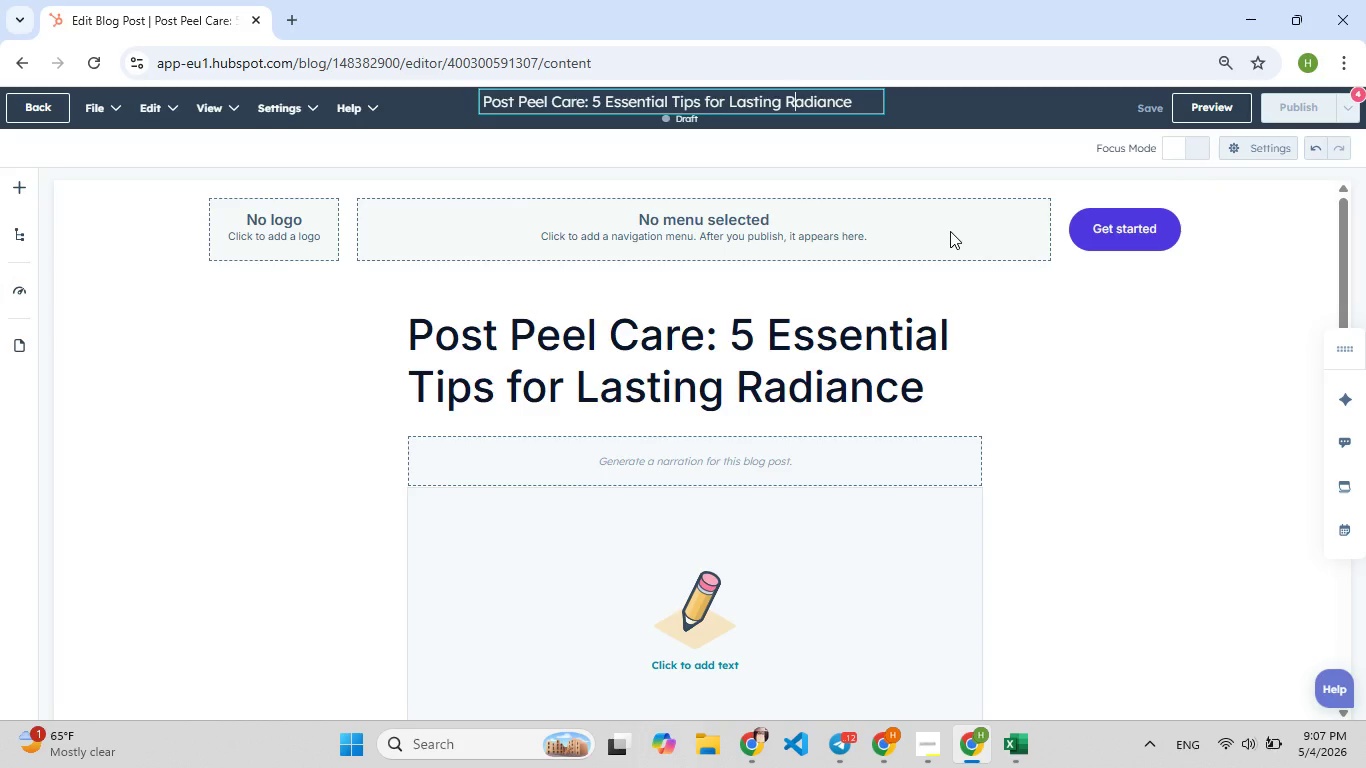 
left_click([1136, 406])
 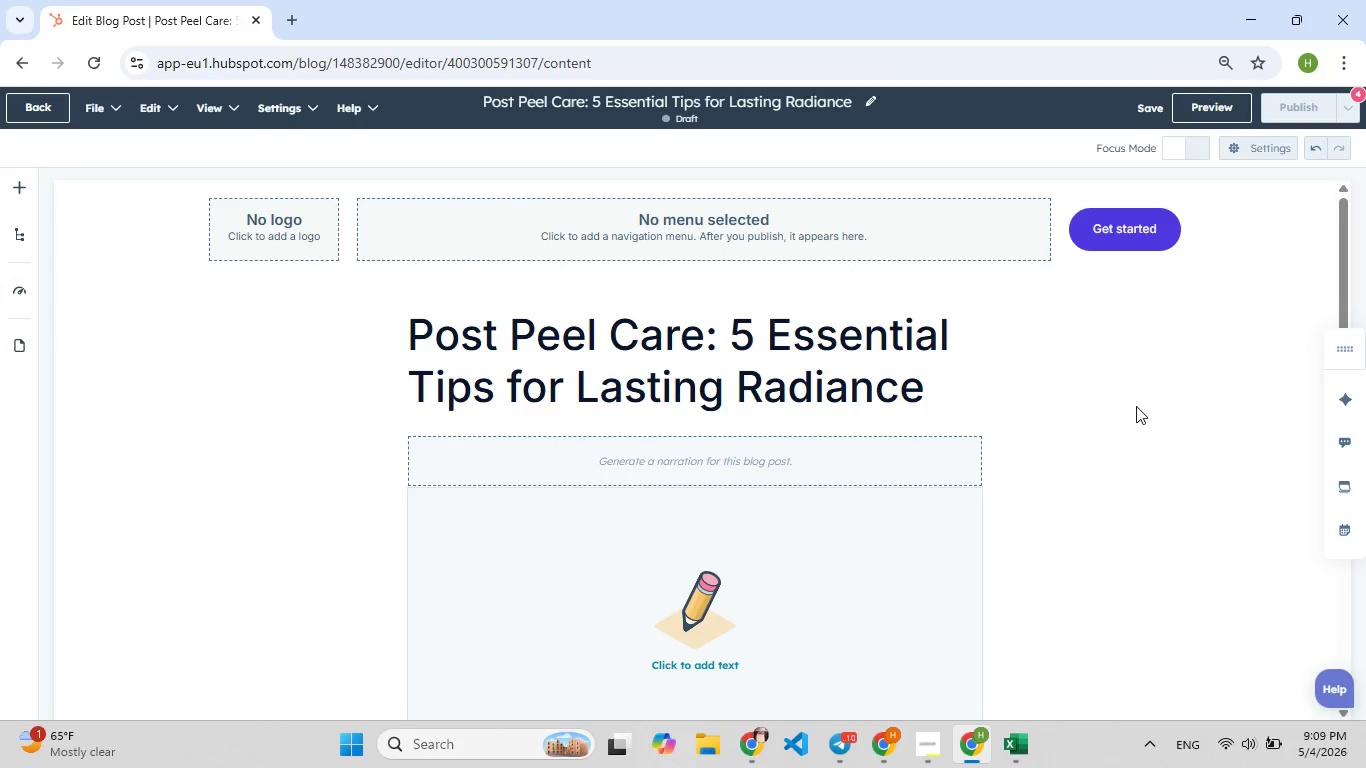 
wait(90.75)
 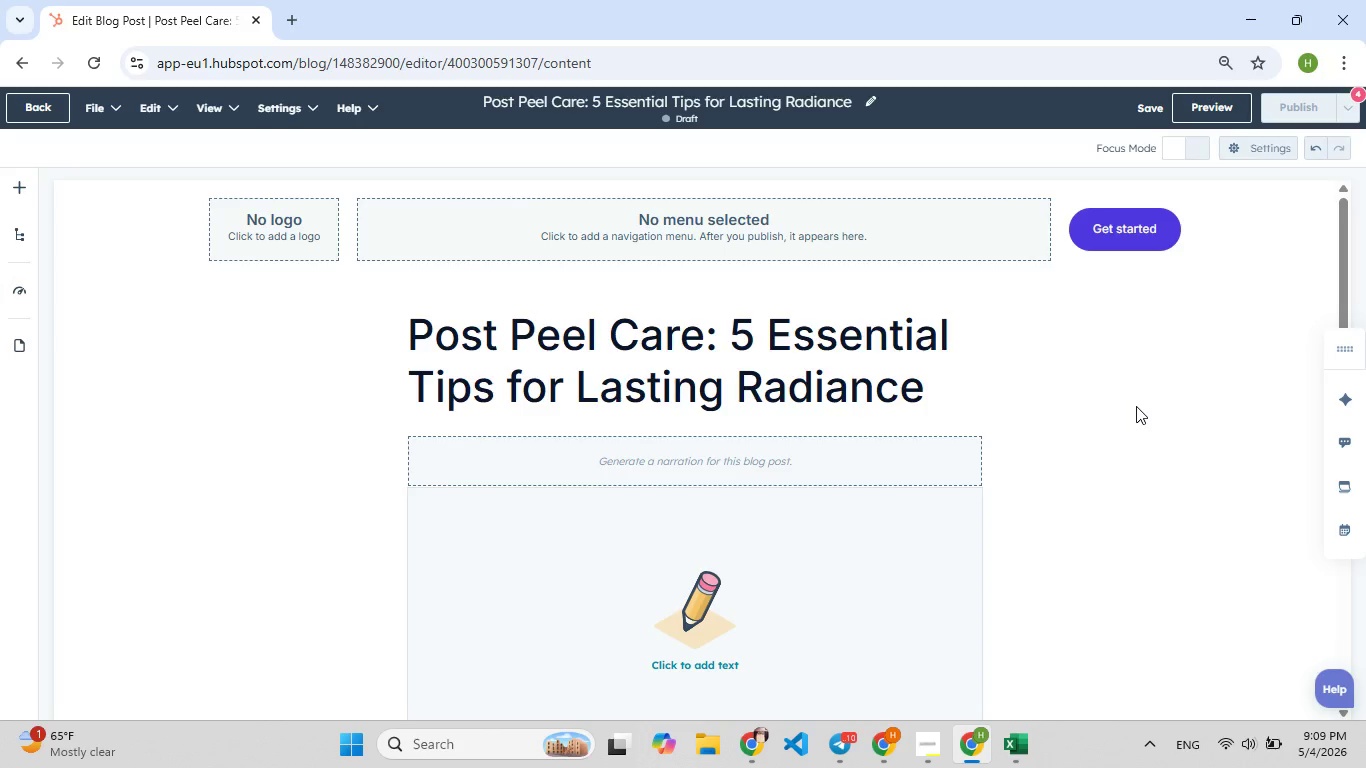 
left_click([677, 600])
 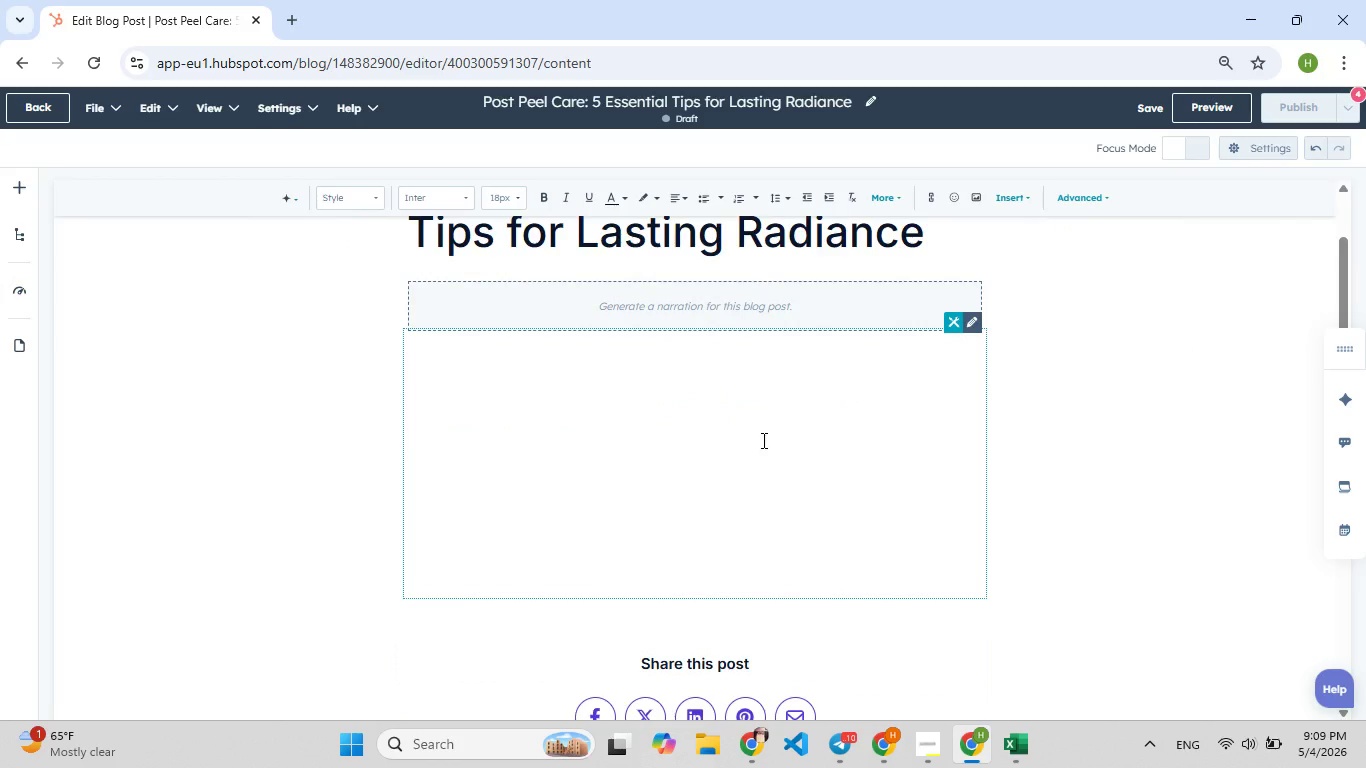 
wait(5.27)
 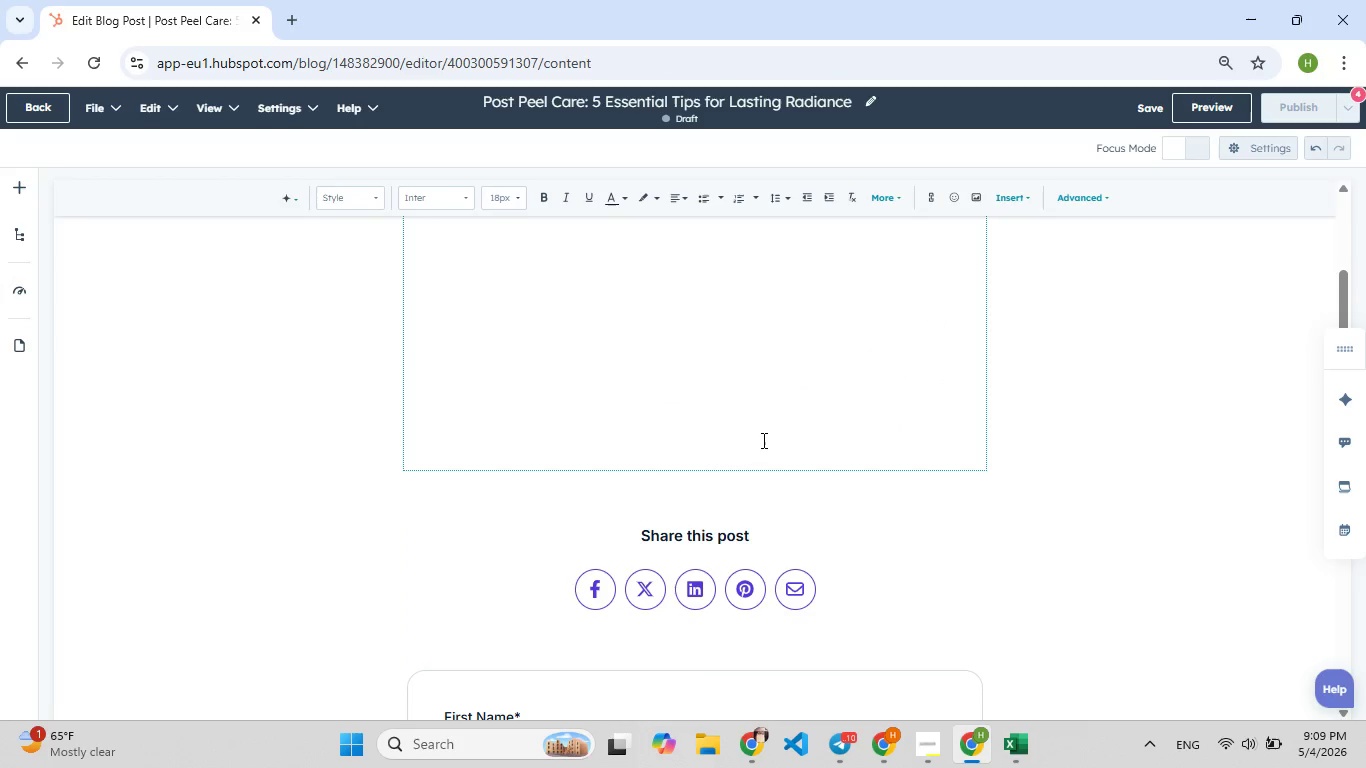 
left_click([677, 314])
 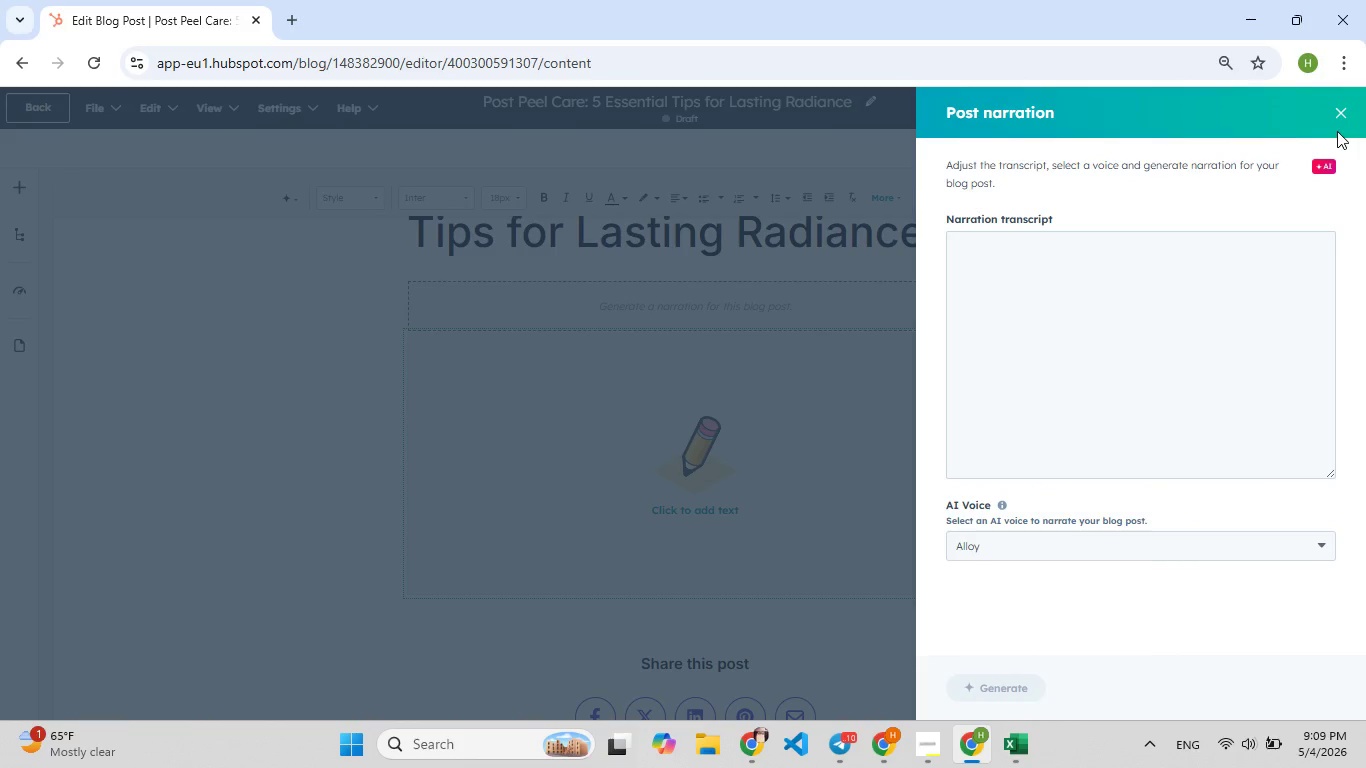 
left_click([1337, 112])
 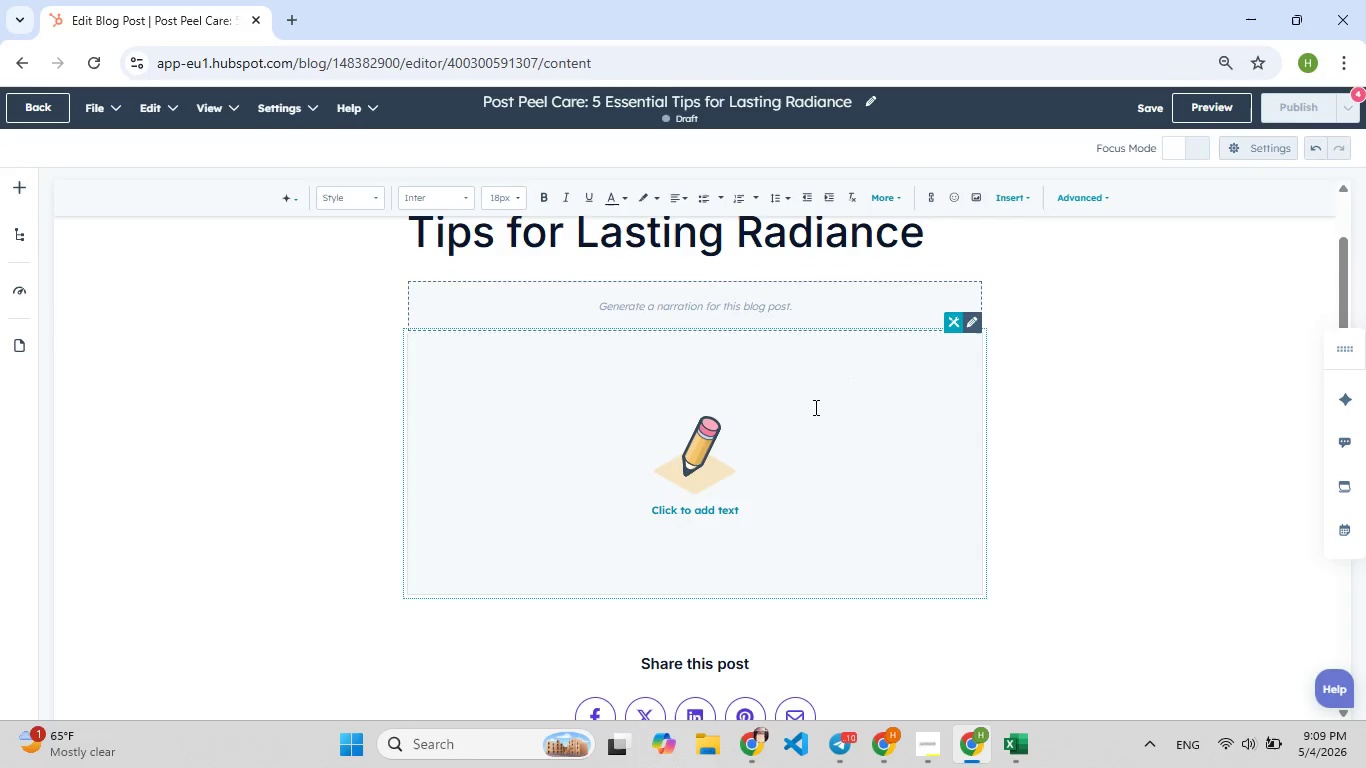 
left_click([814, 407])
 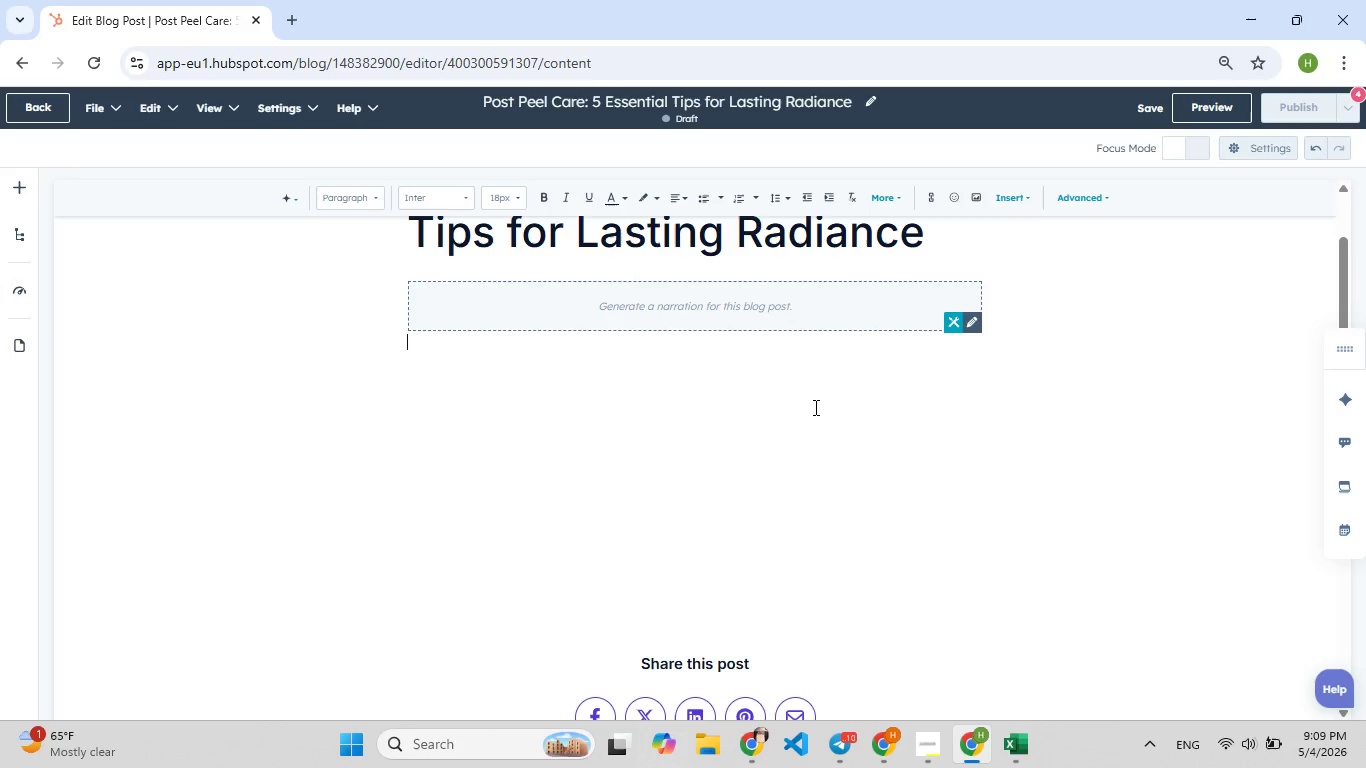 
wait(7.84)
 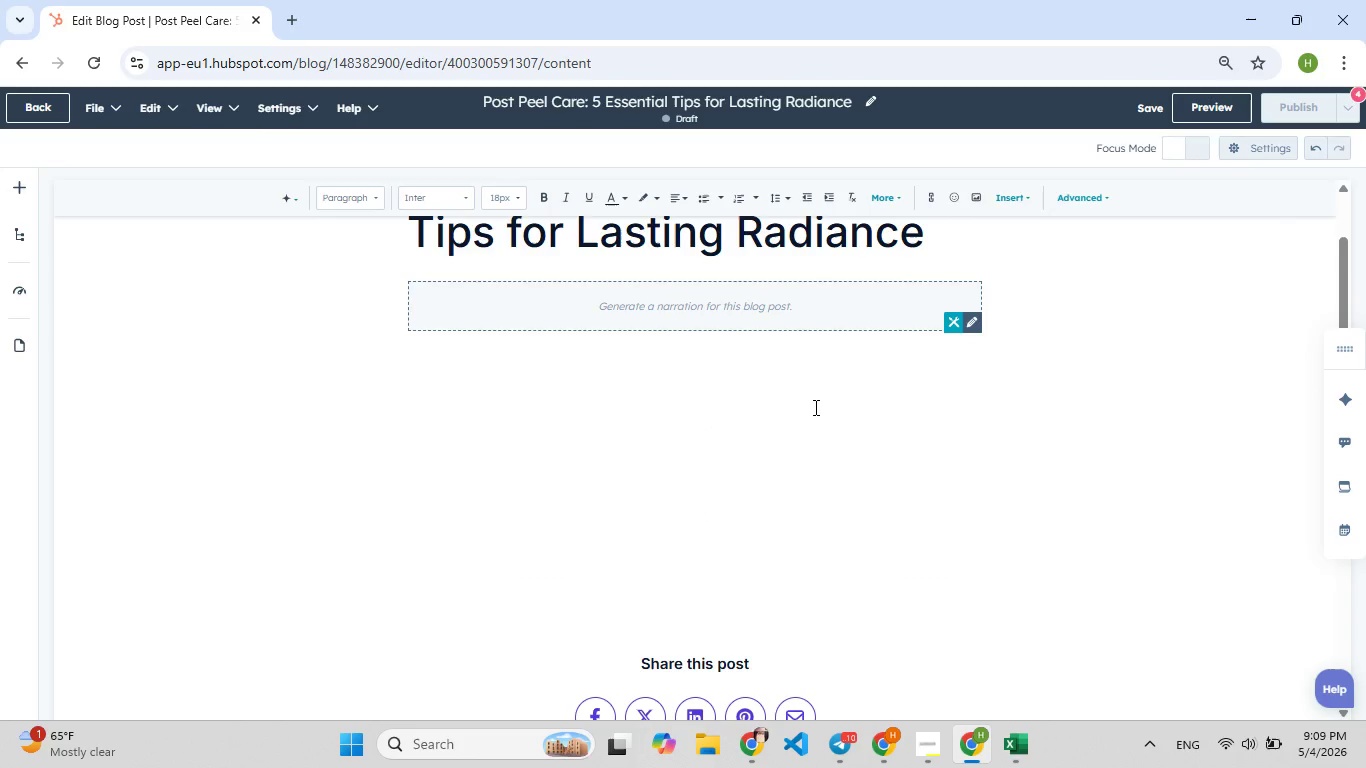 
type(Intro Parag[F8]raph[F7] Introducy[F9])
key(Backspace)
type(tion post-peel Importance)
 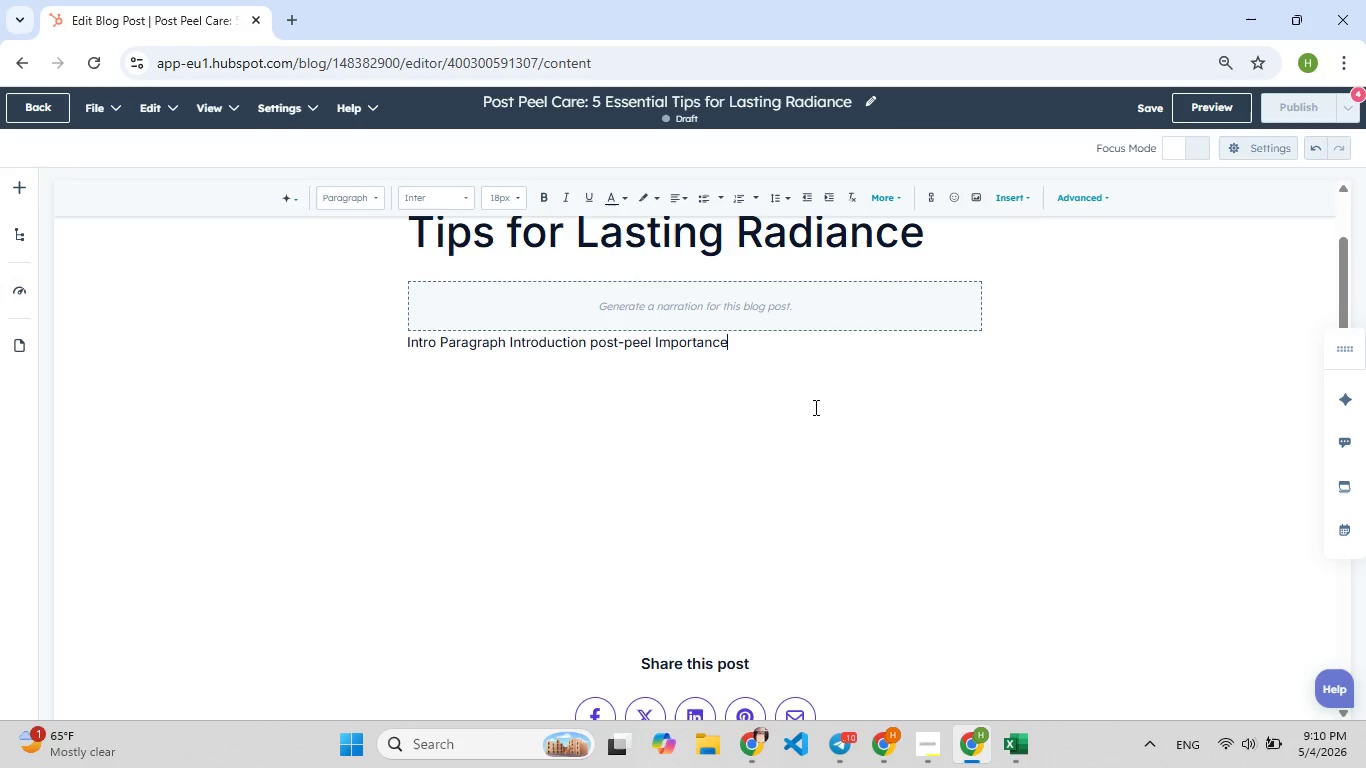 
key(Enter)
 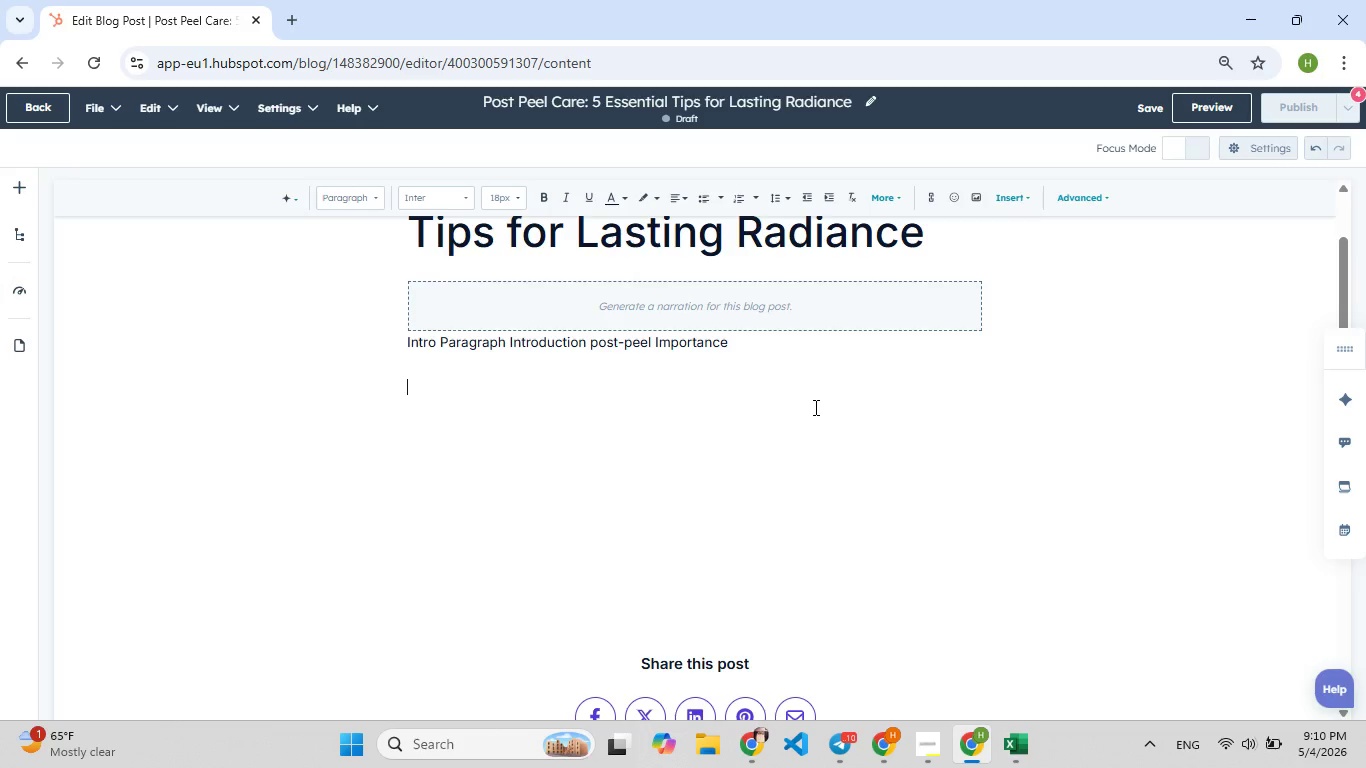 
key(Enter)
 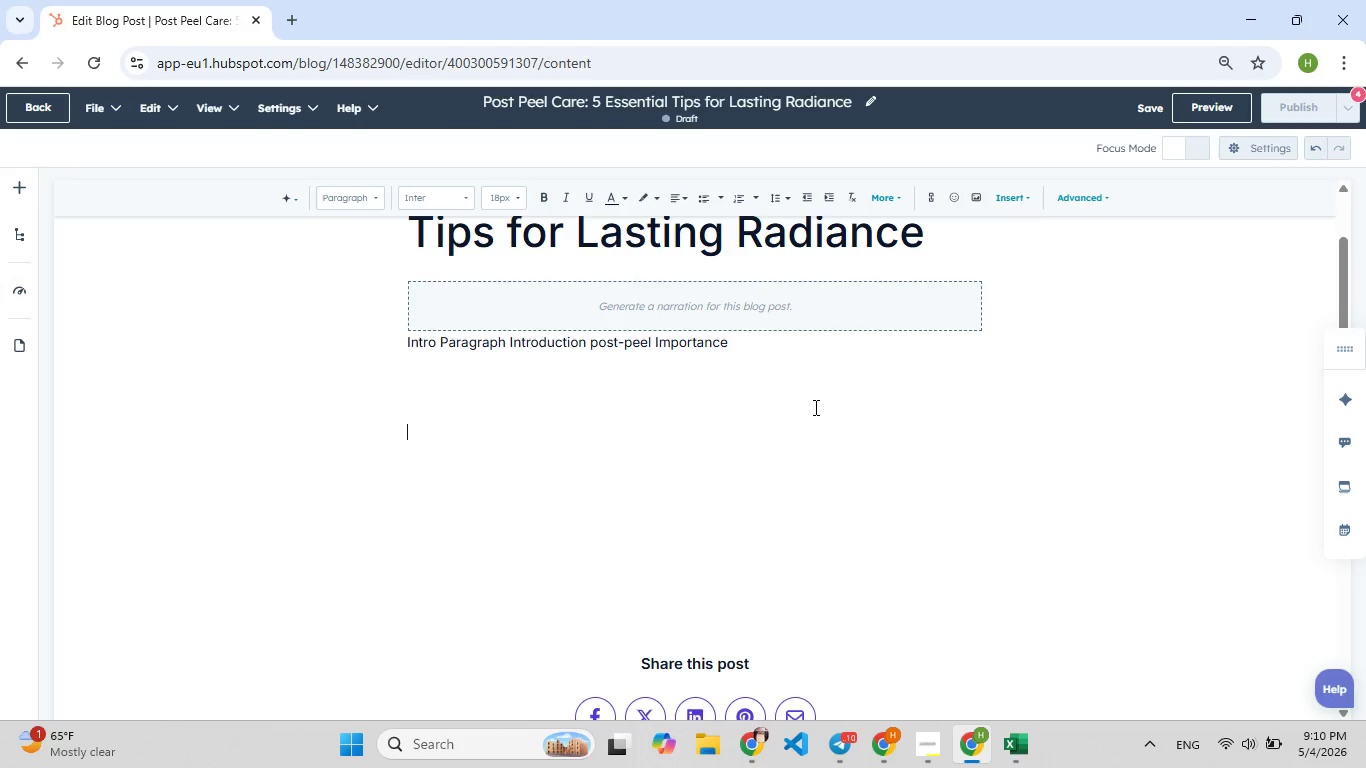 
type([F9])
key(Backspace)
type(Tip 1: [F7]Hy)
 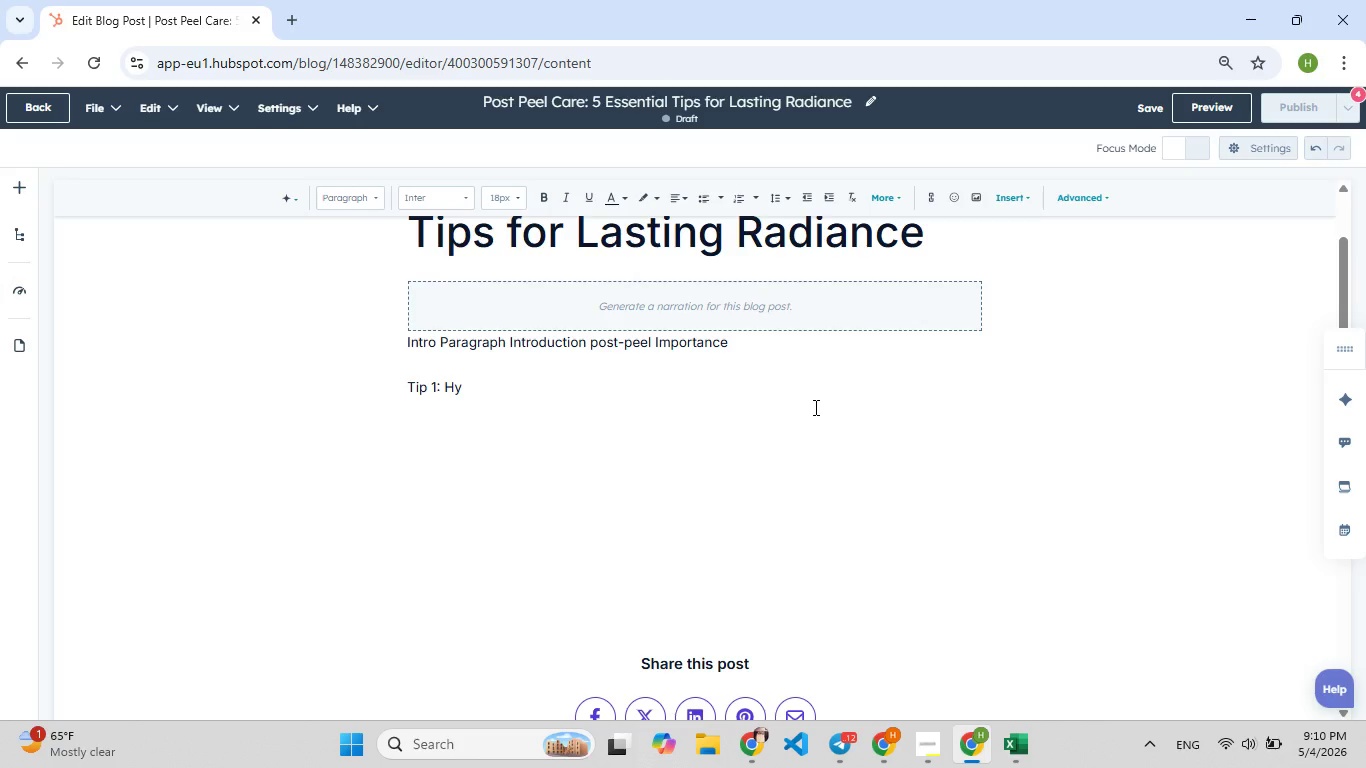 
type(drate wit[F7]h H[F7]yaluronic Acid)
 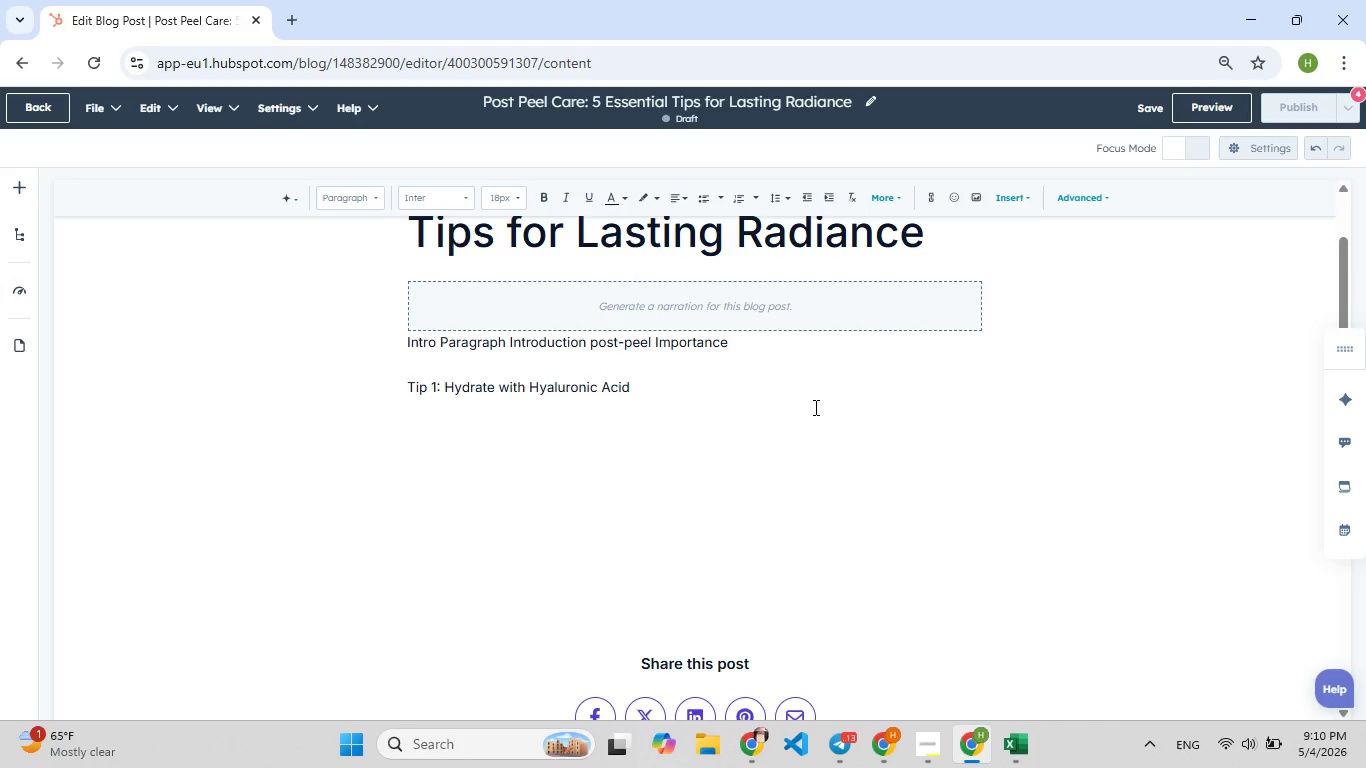 
key(Enter)
 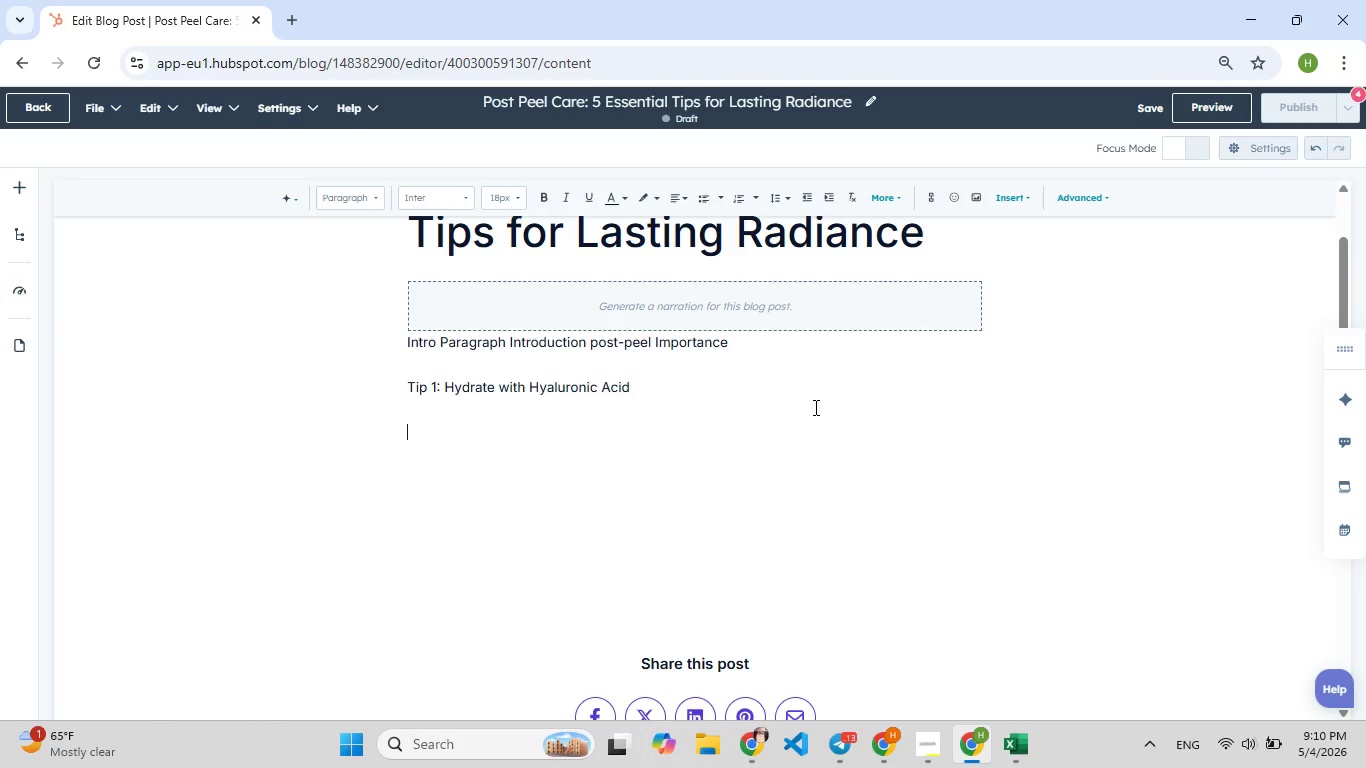 
key(Enter)
 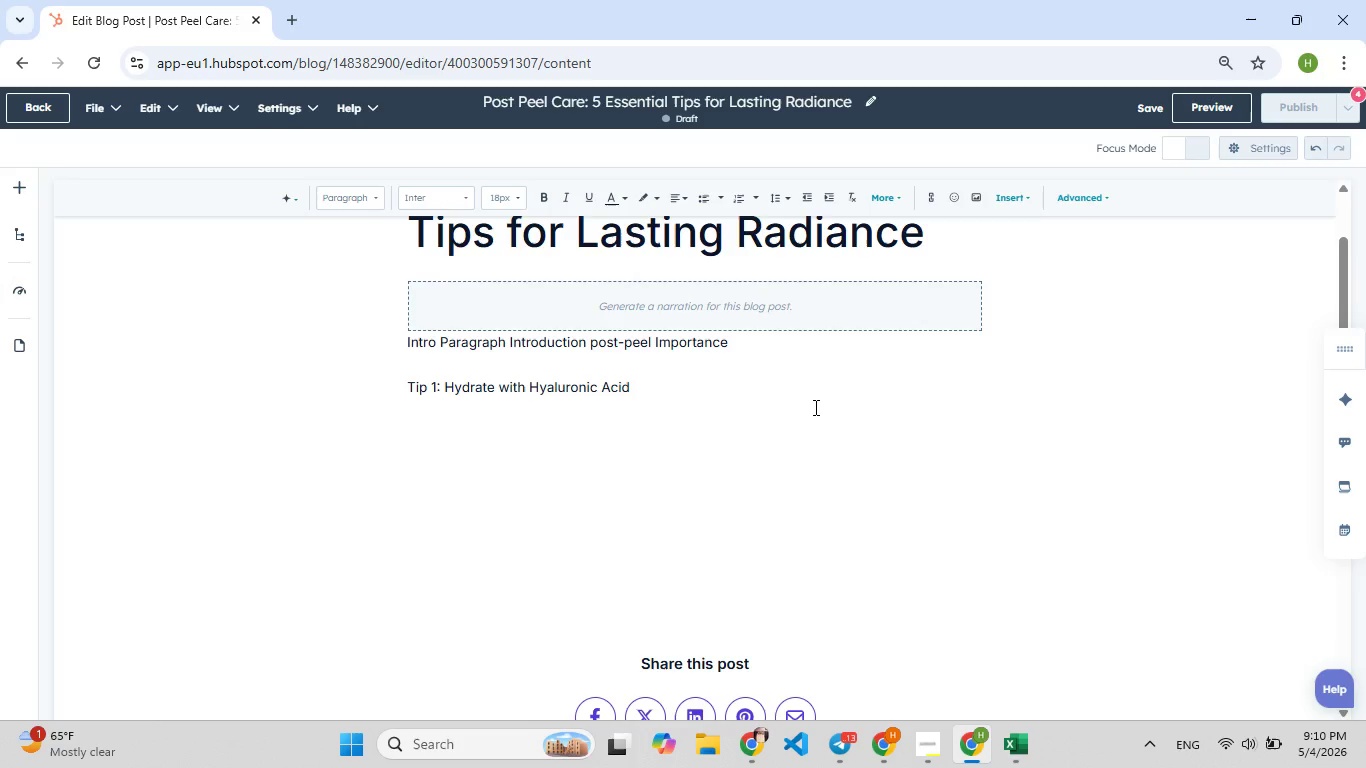 
key(F9)
 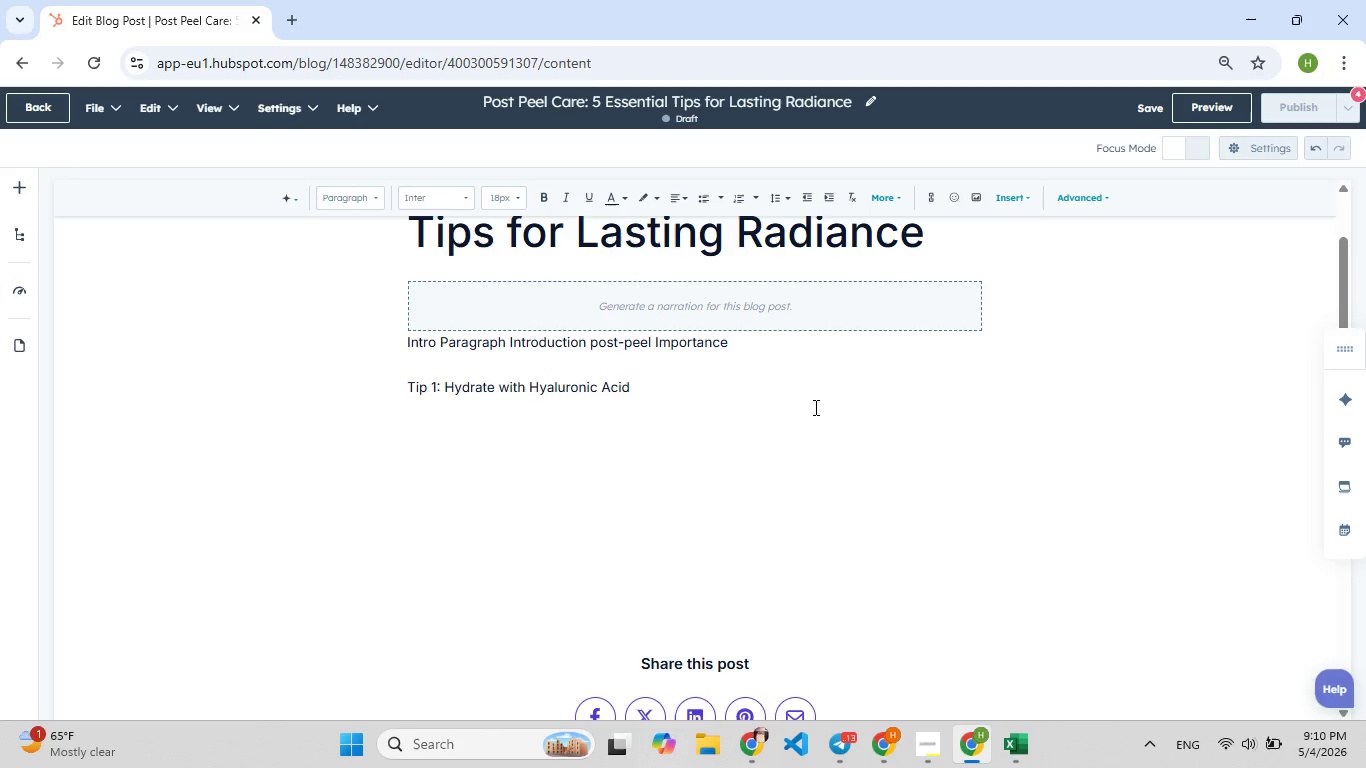 
key(Backspace)
 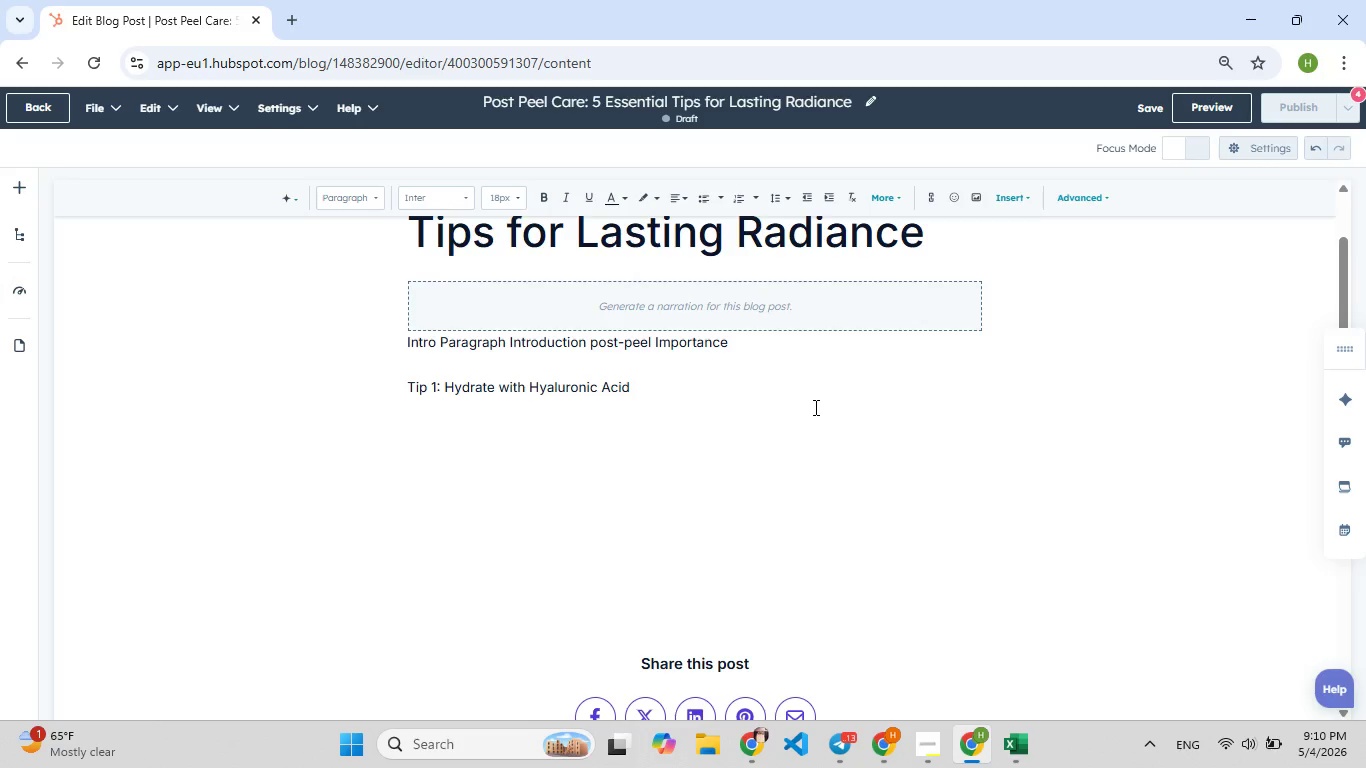 
type(After a )
 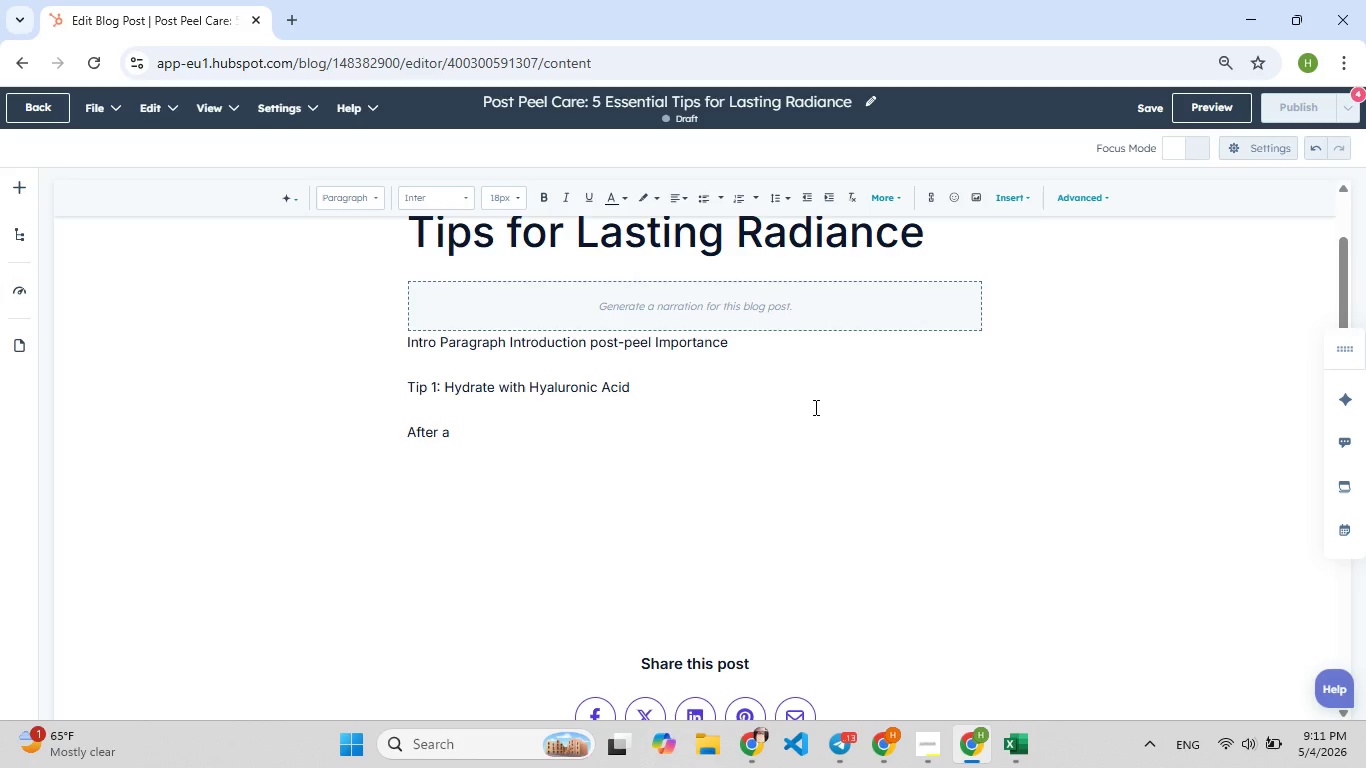 
type(BotanicalC[F7]hemical Peel)
 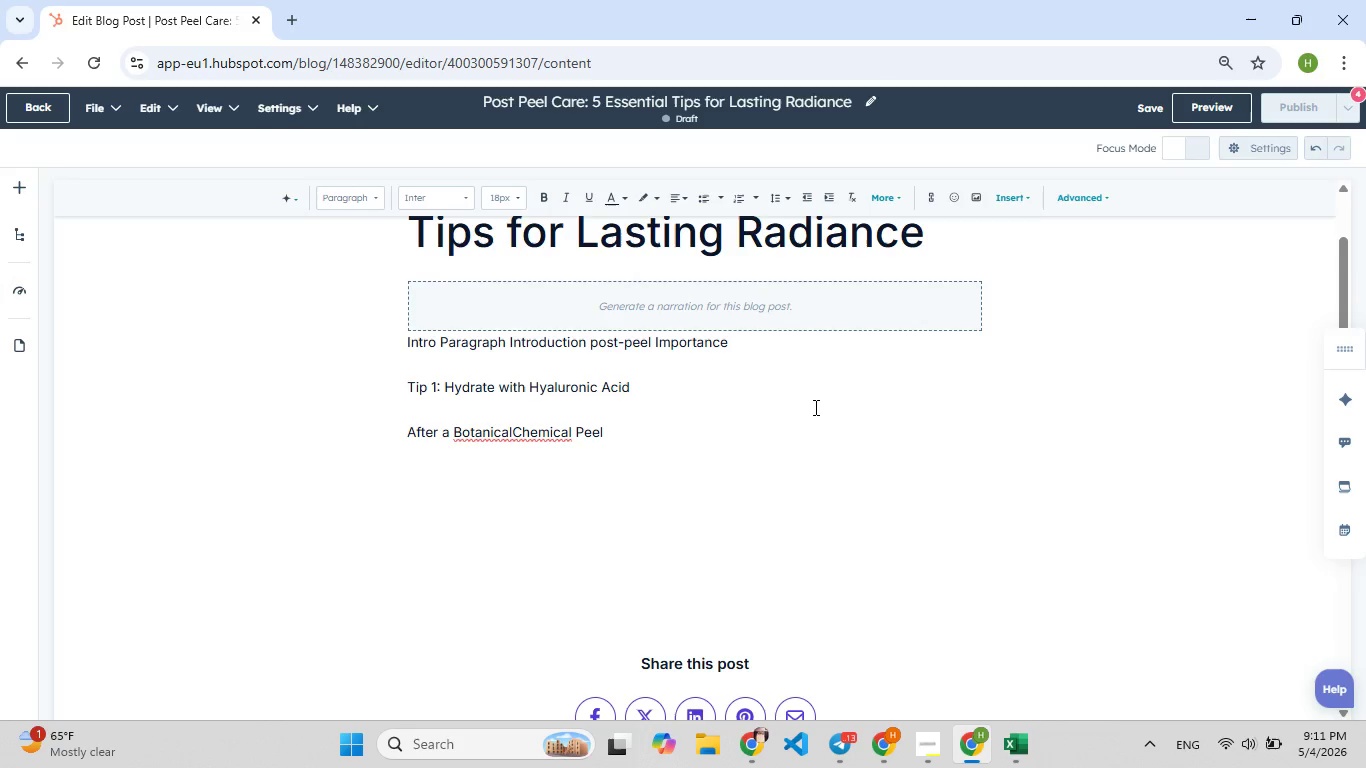 
wait(7.27)
 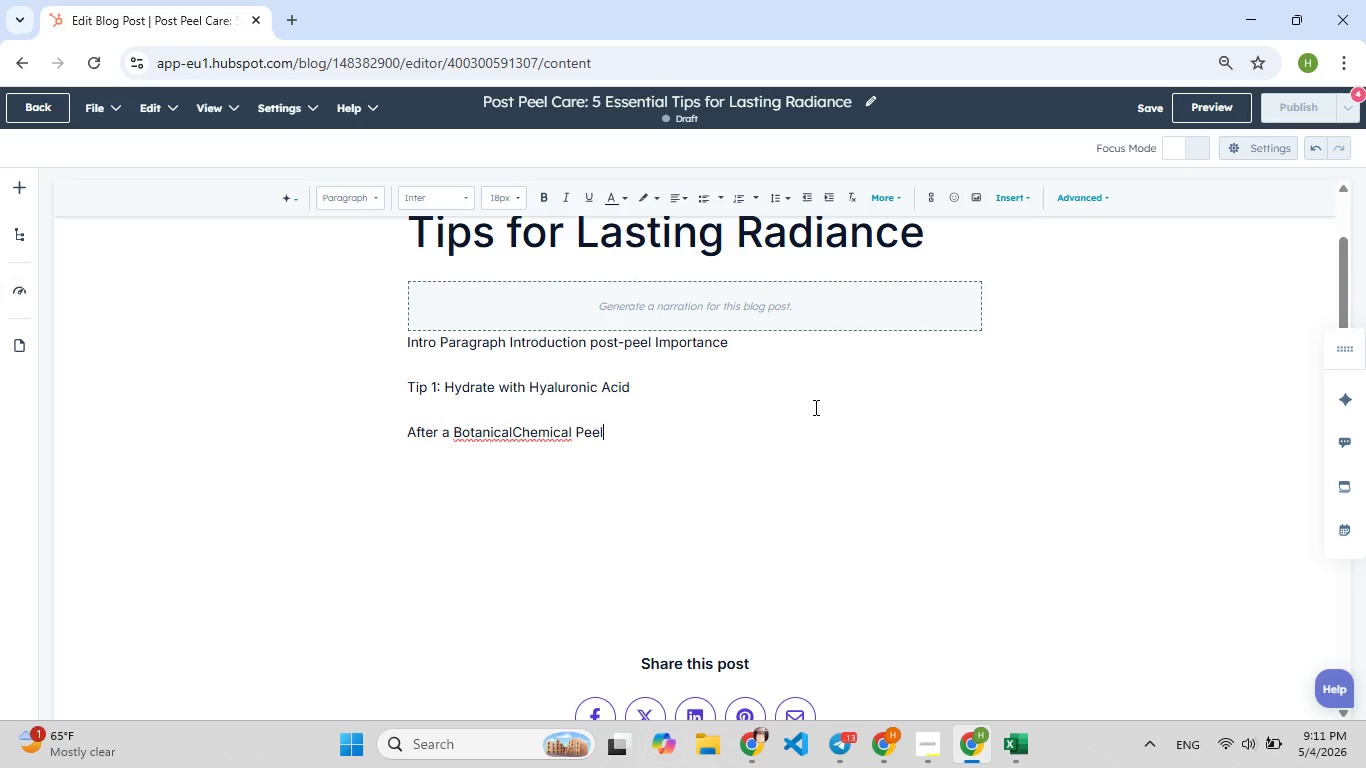 
left_click([513, 426])
 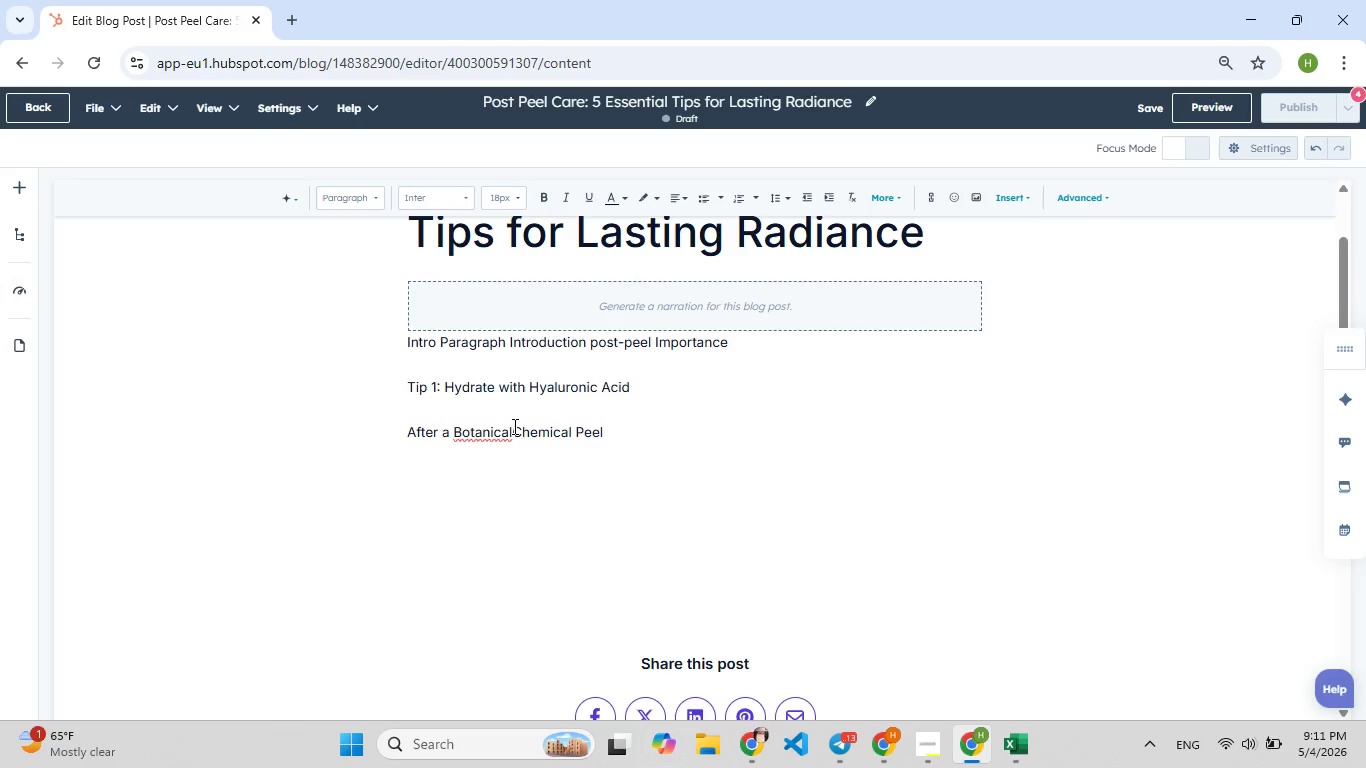 
key(Space)
 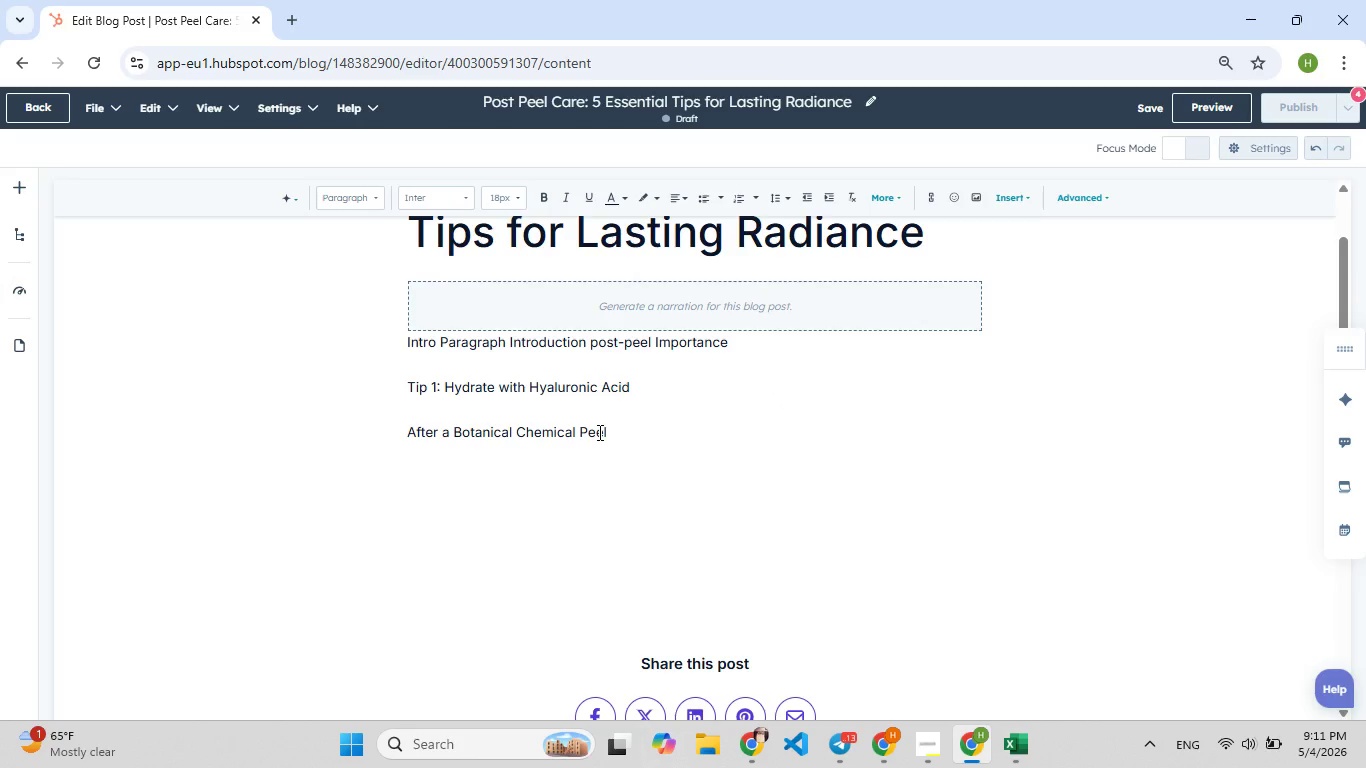 
left_click([602, 433])
 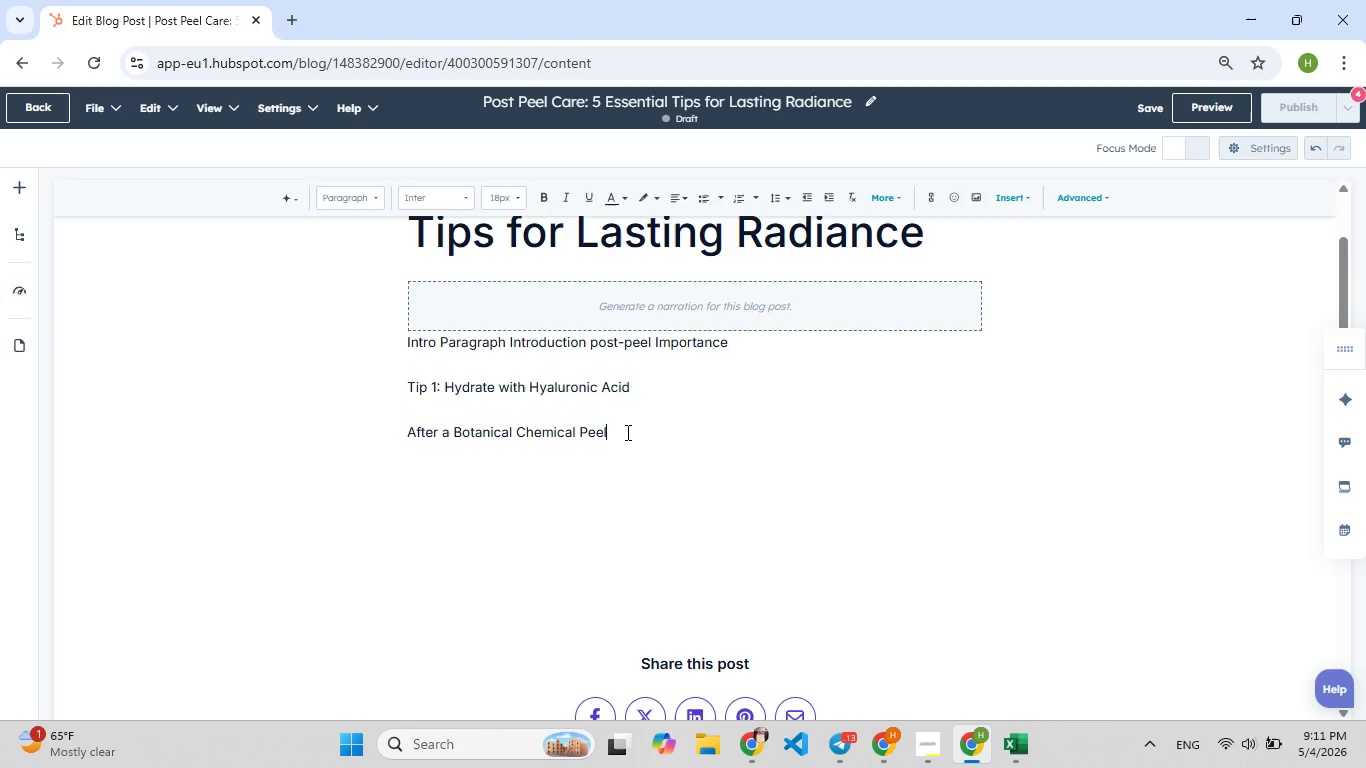 
left_click([626, 432])
 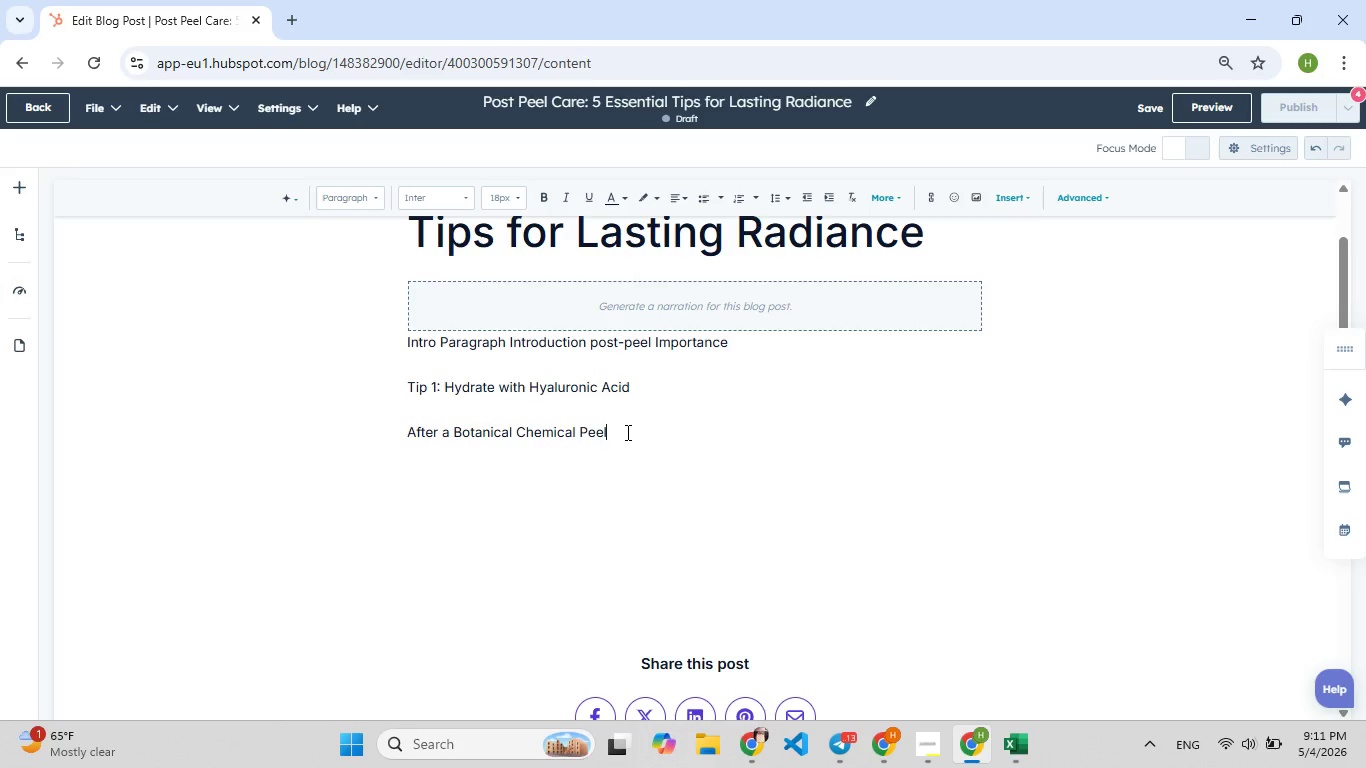 
type( , Your skin craves moisture. )
 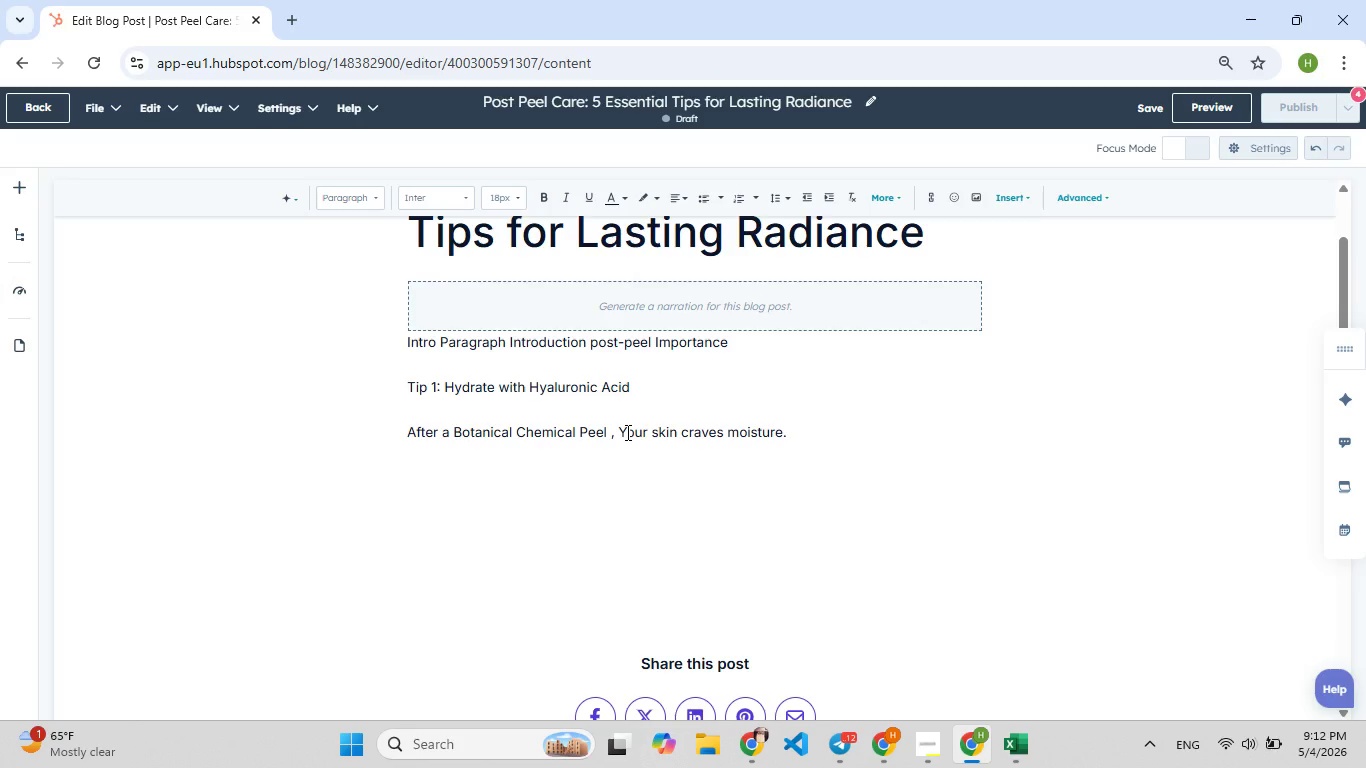 
wait(40.56)
 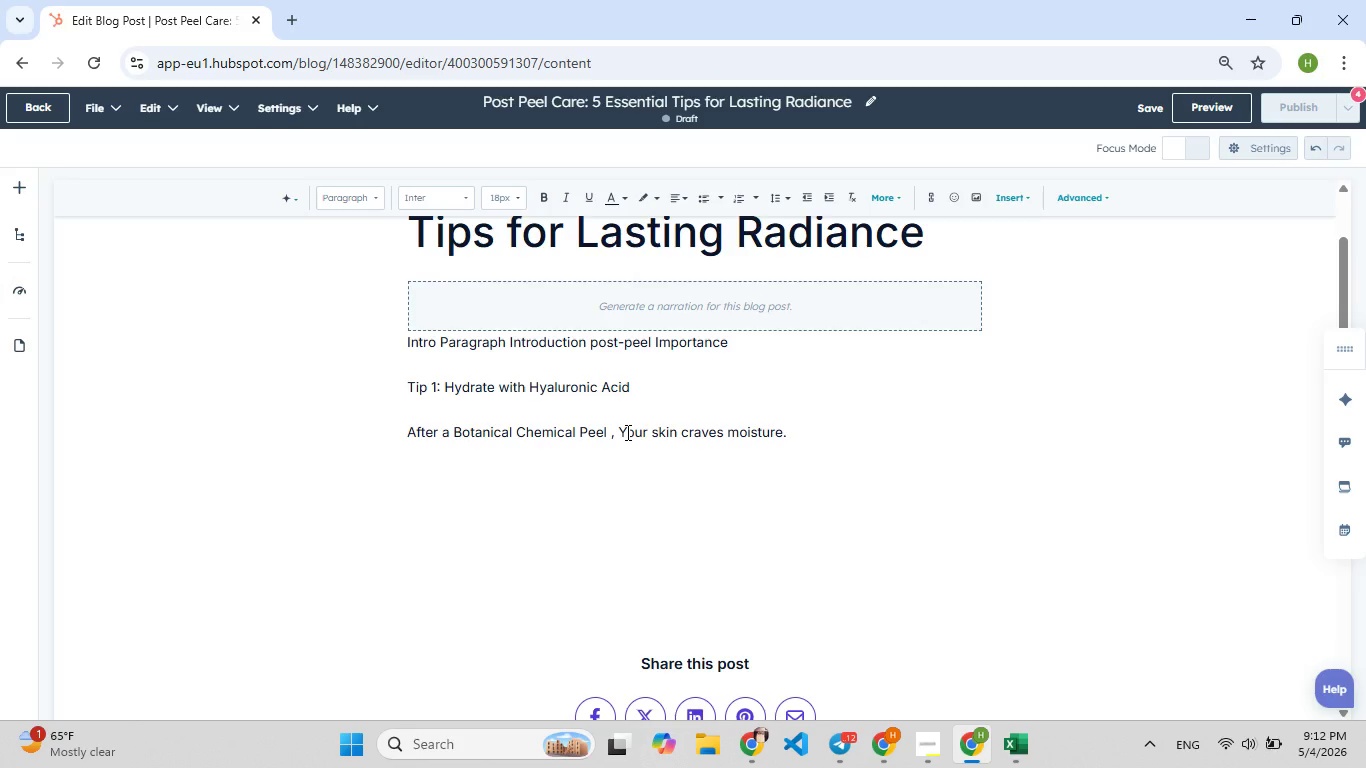 
type( Use our )
 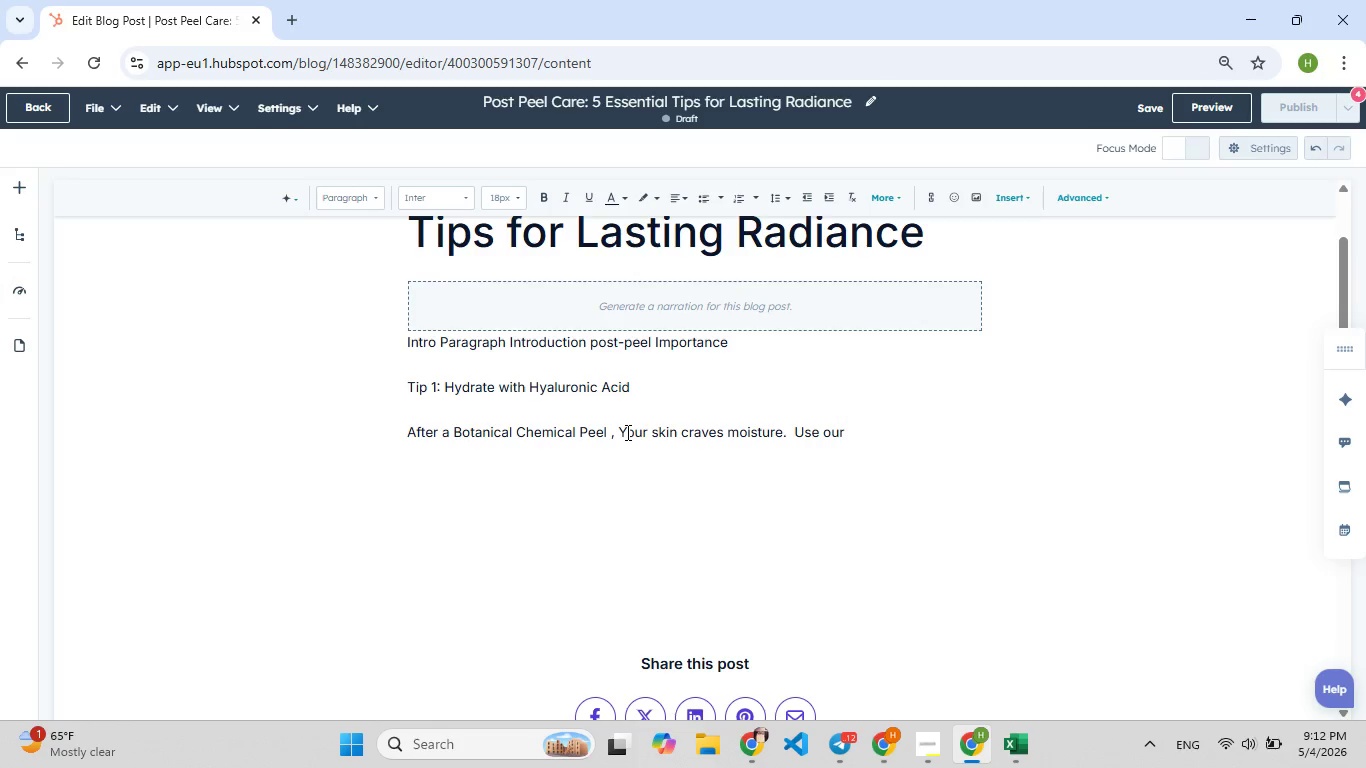 
type([F7]Hydr[F9])
key(Backspace)
type(a;[F9])
key(Backspace)
type(luronic Aci[F9])
key(Backspace)
type(d )
 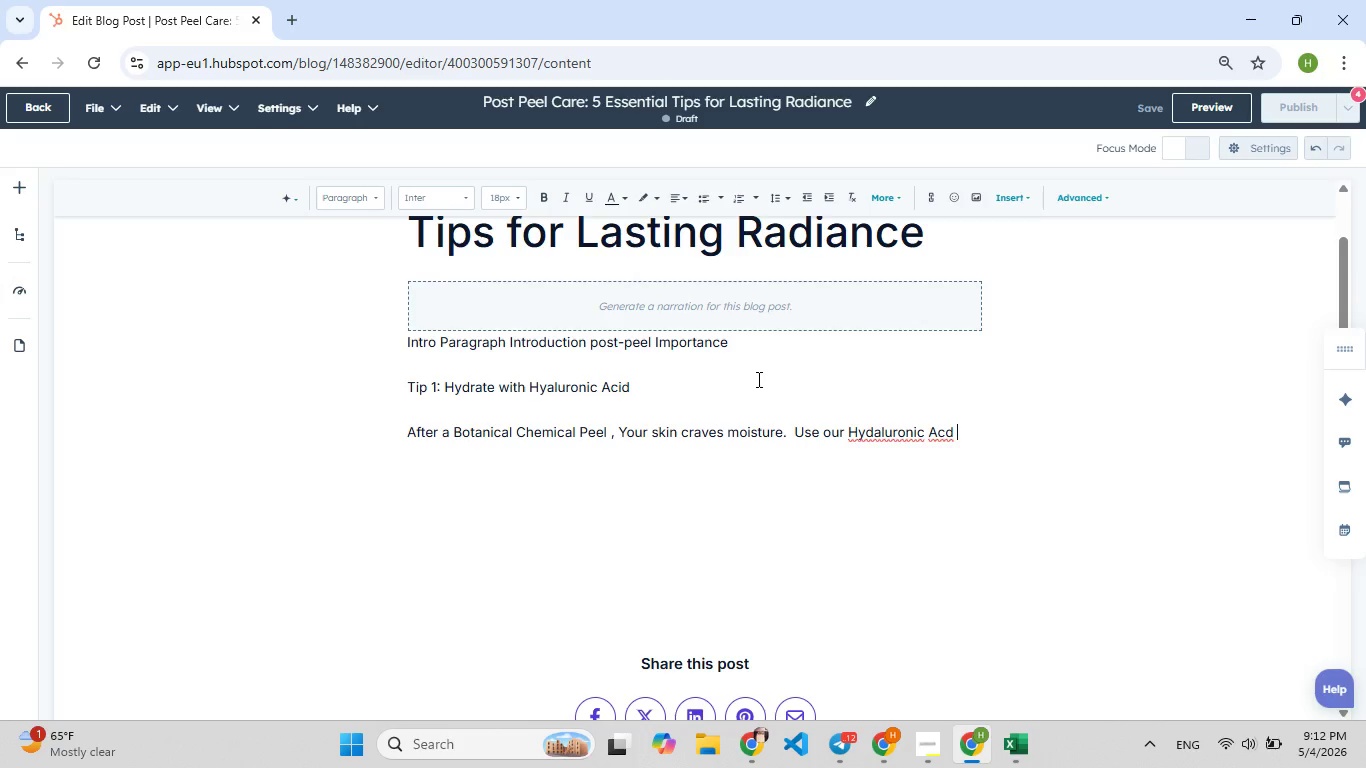 
wait(6.08)
 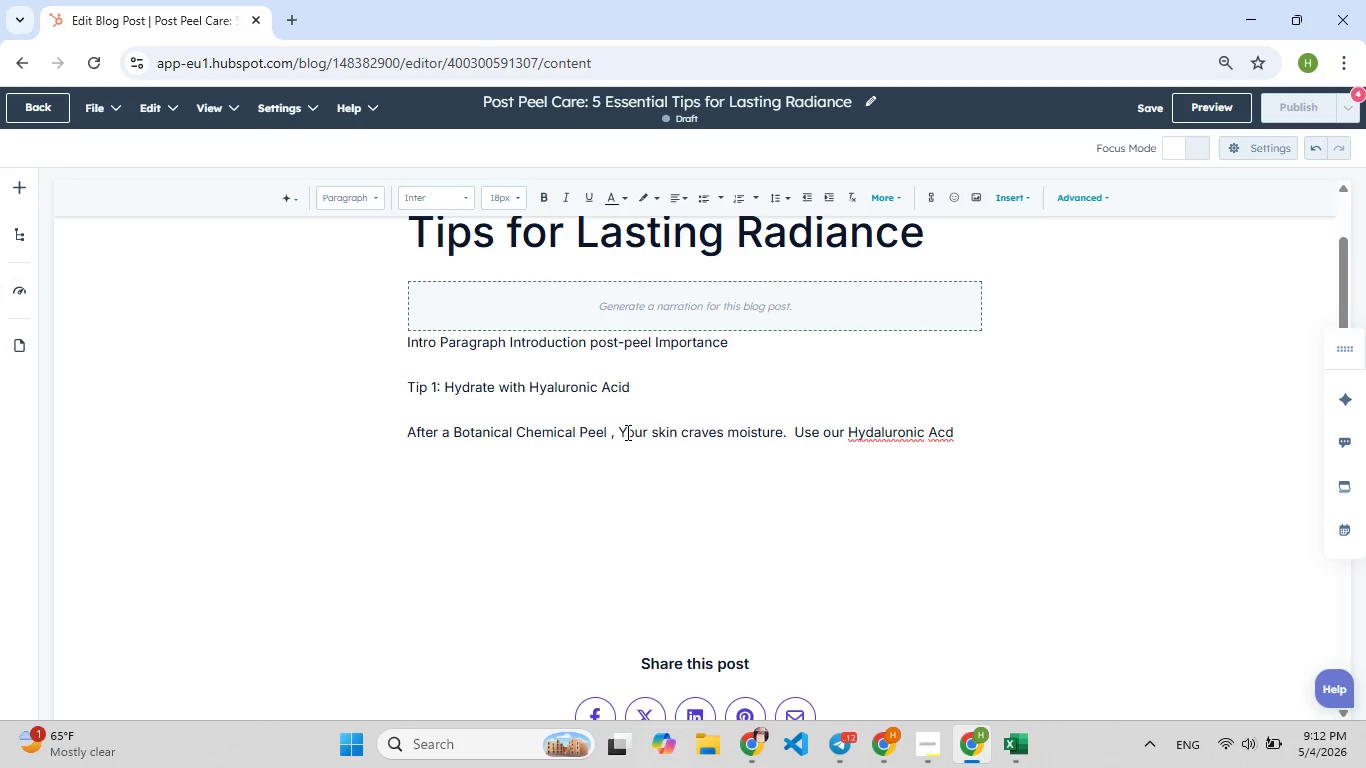 
left_click([874, 432])
 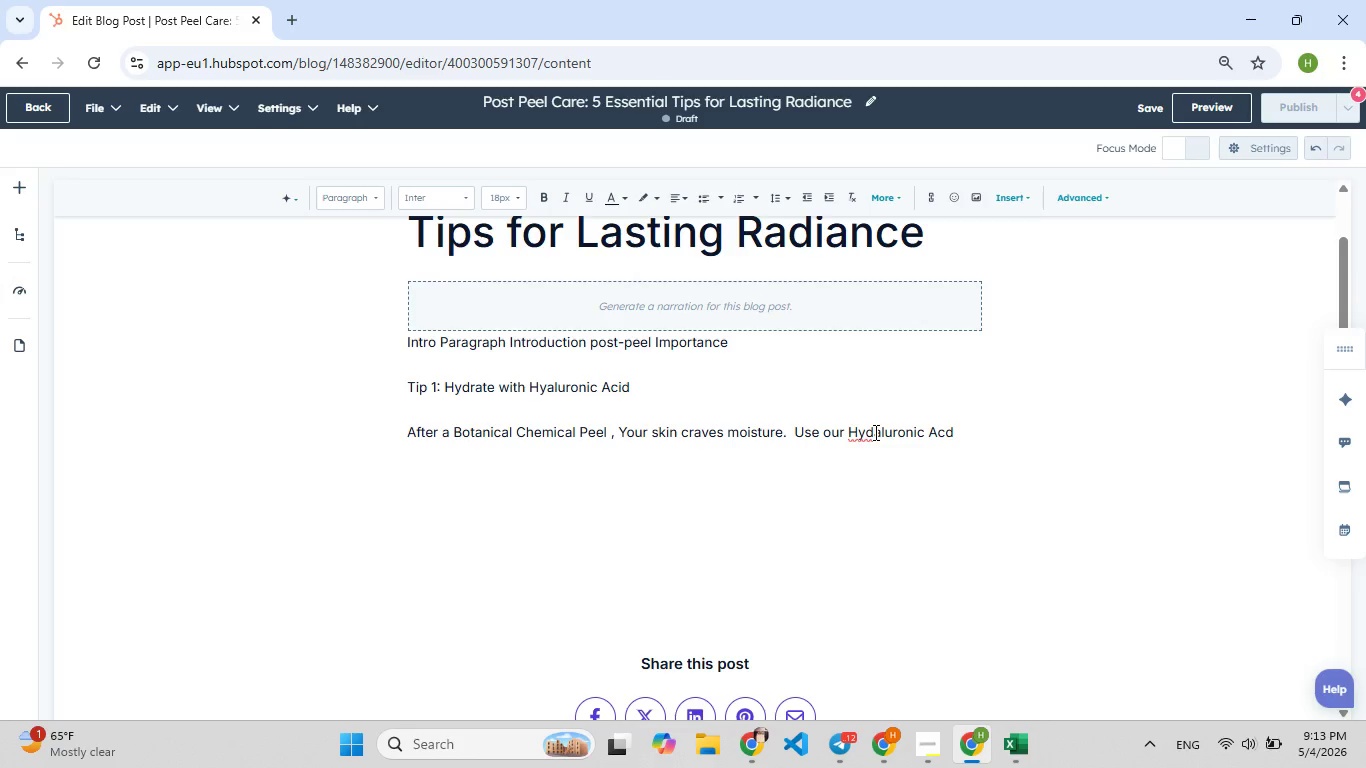 
key(F9)
 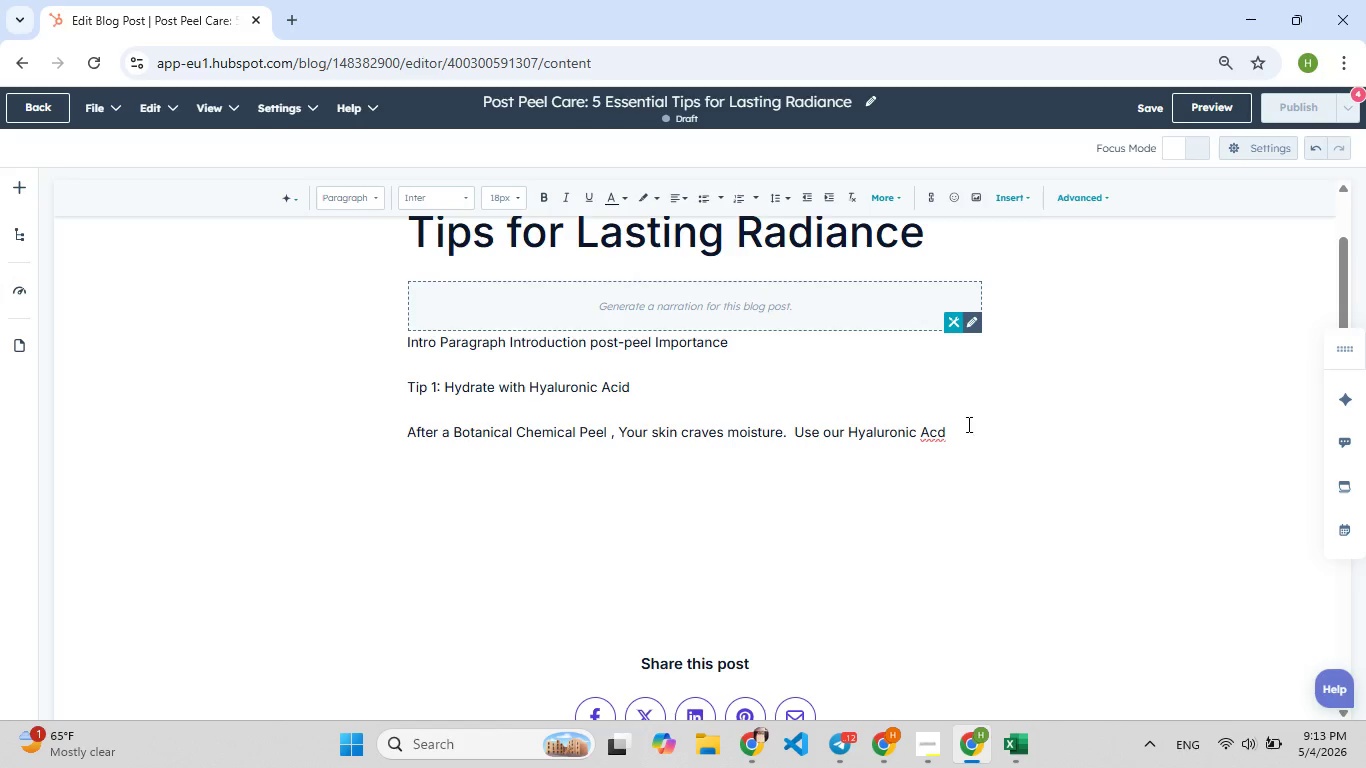 
key(Backspace)
 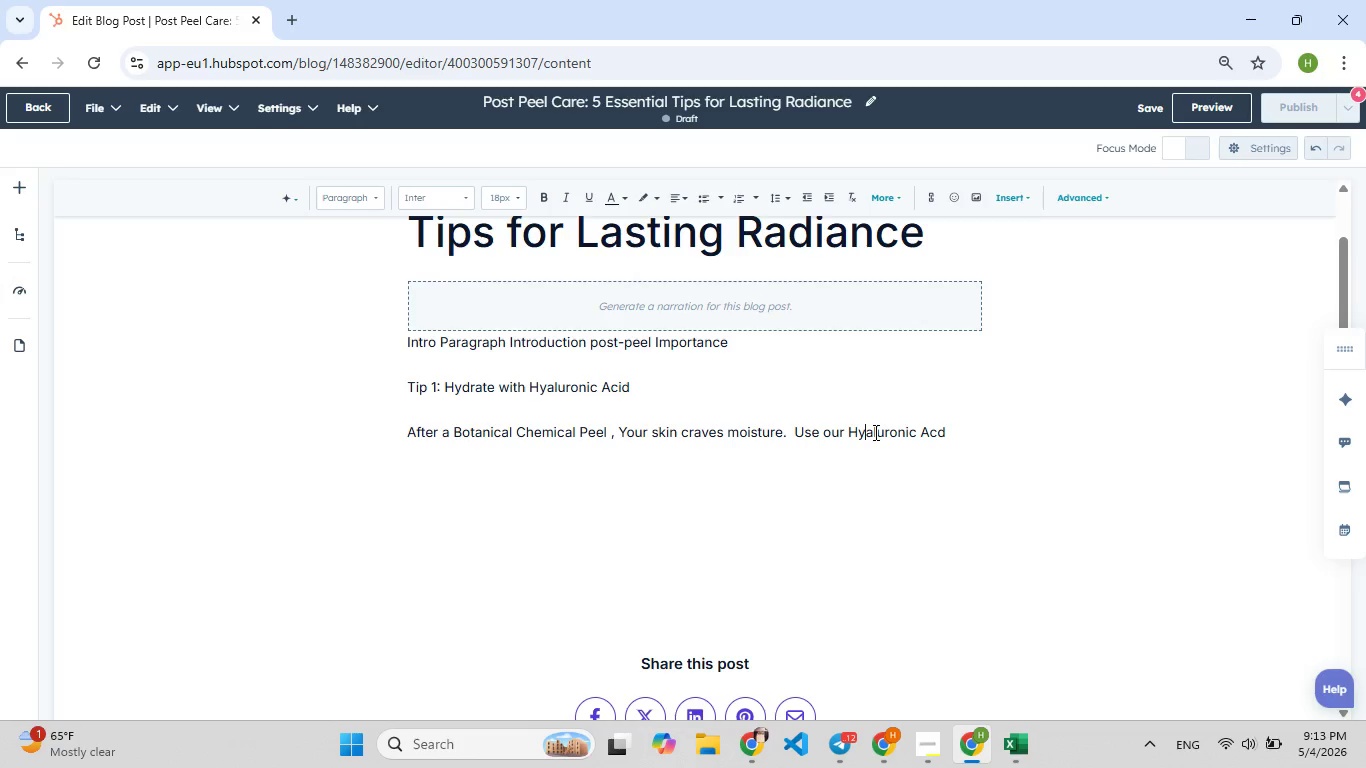 
left_click([963, 426])
 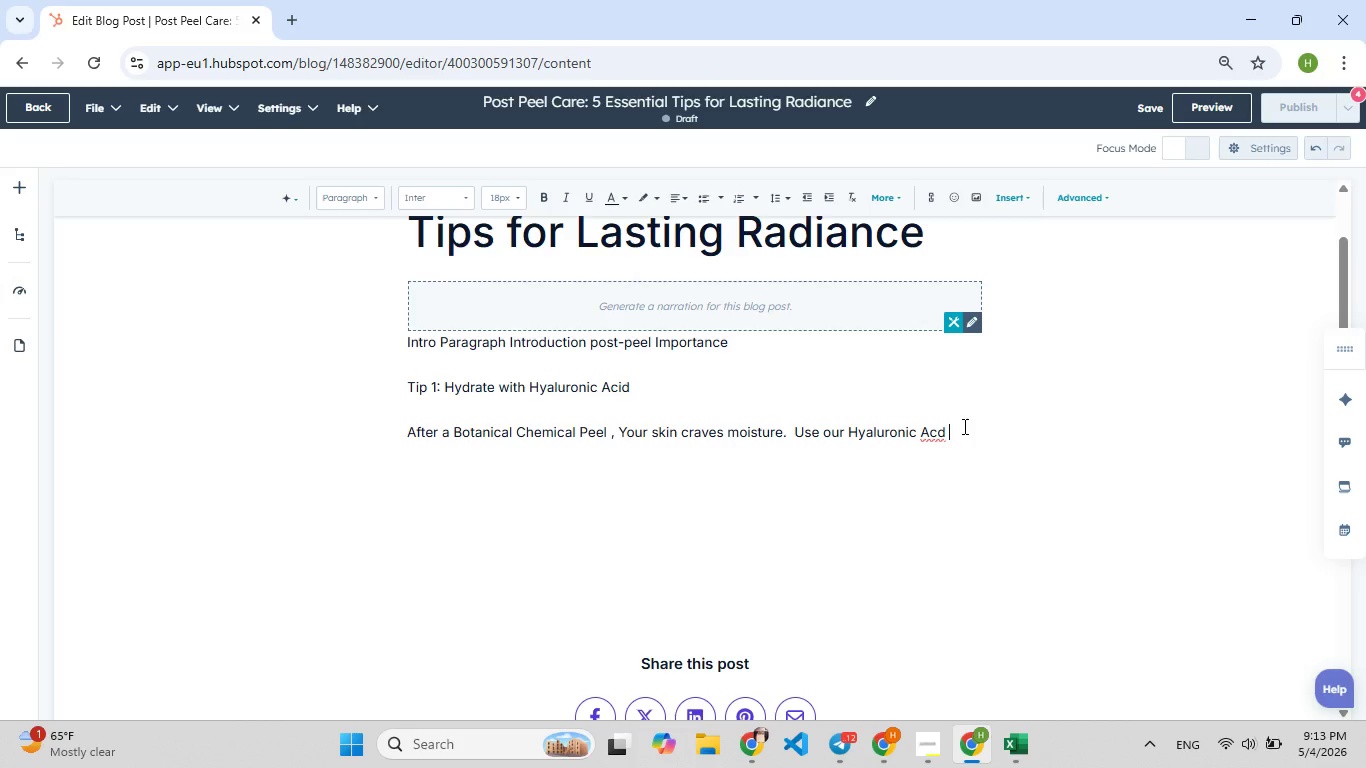 
type([F9])
key(Backspace)
type([F9])
key(Backspace)
type(id )
 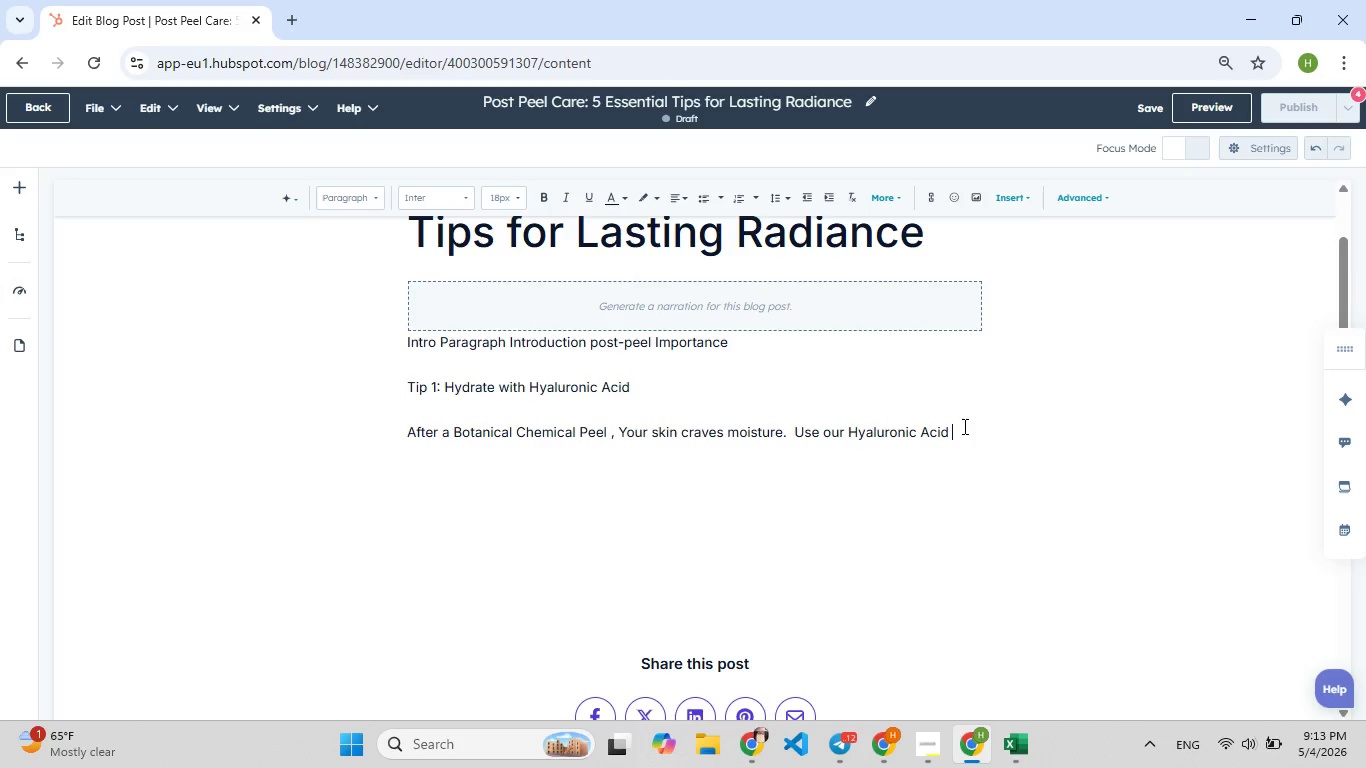 
type(Boot[F9])
key(Backspace)
type(st)
 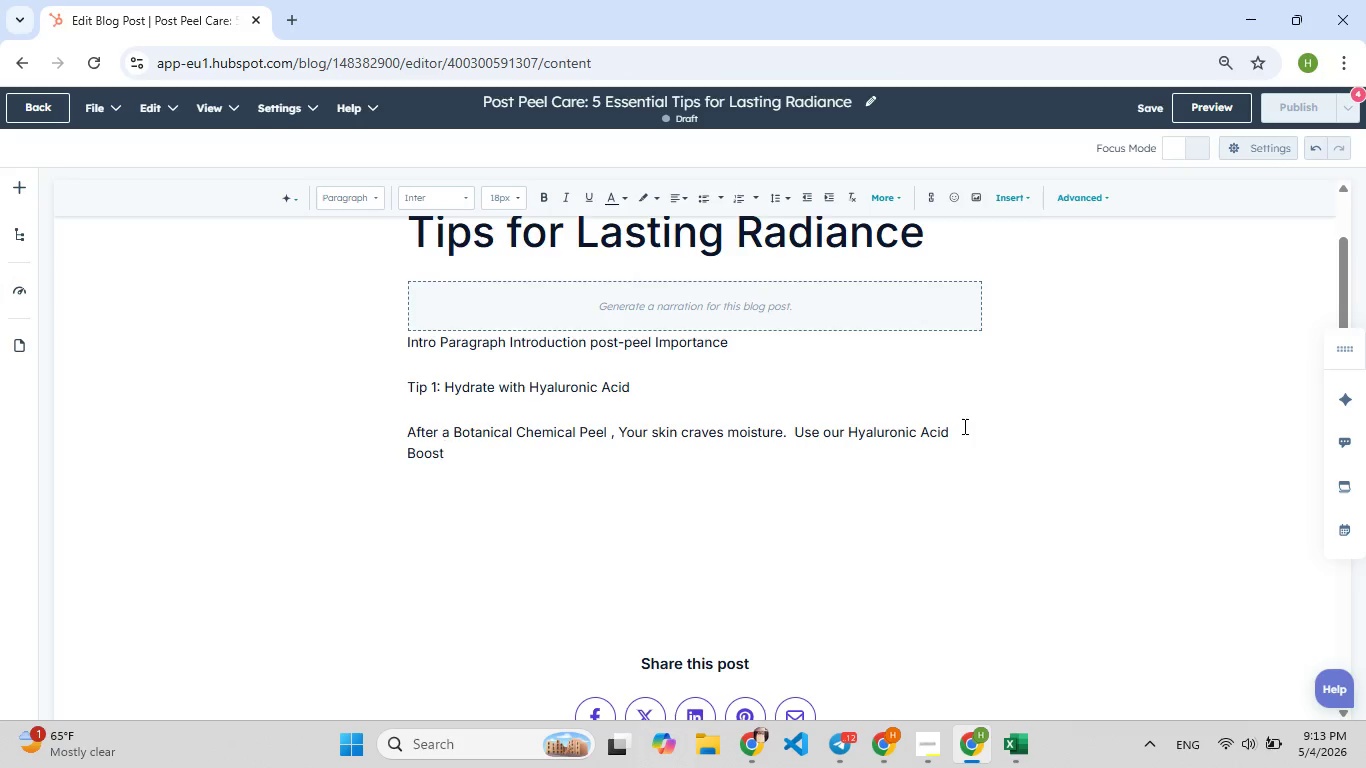 
wait(6.2)
 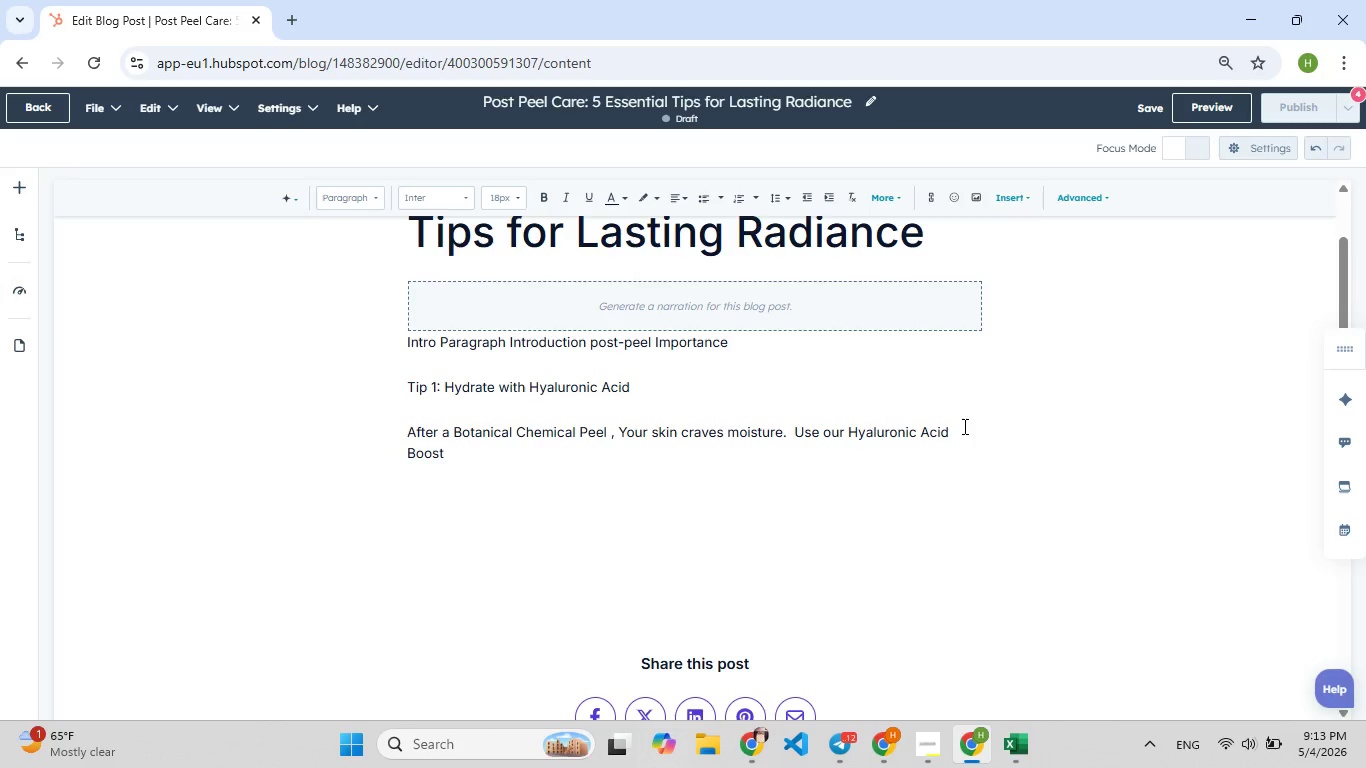 
type( Service to retain)
 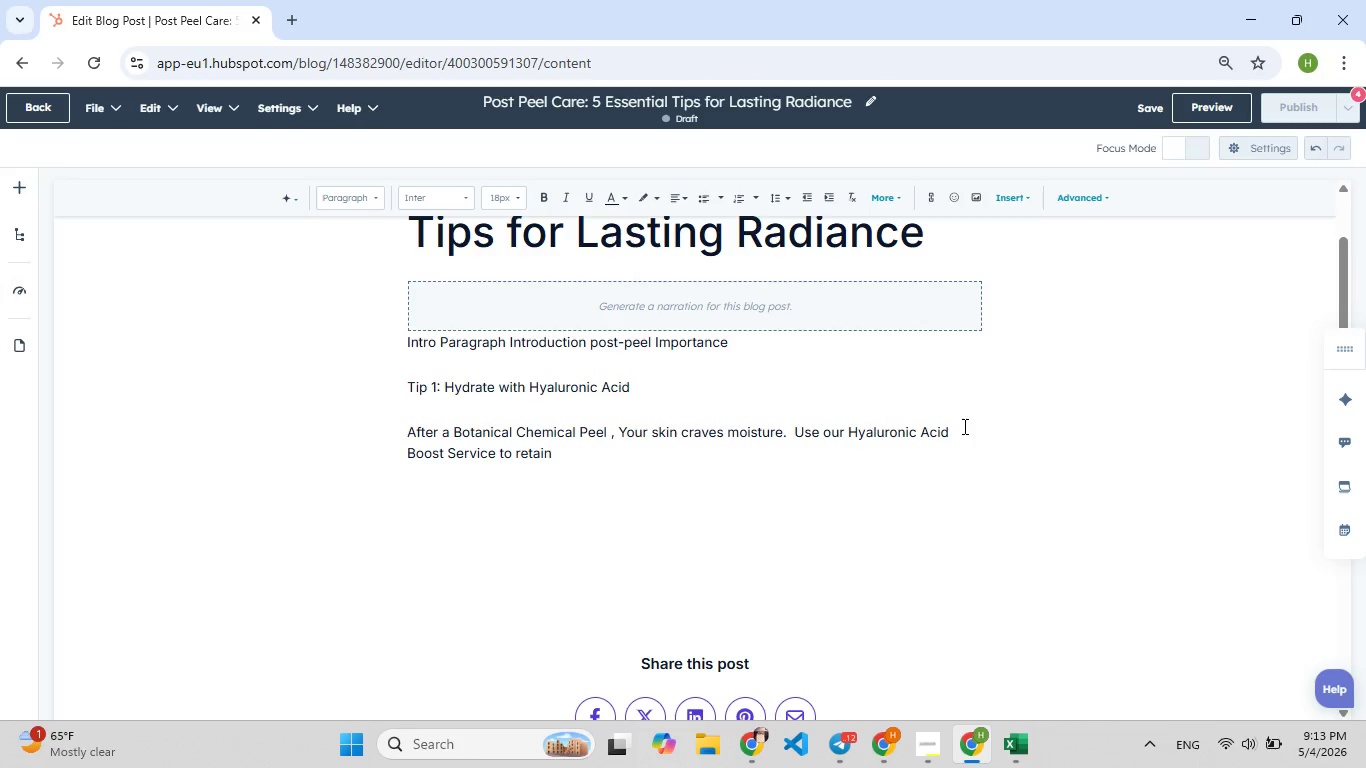 
type( moisty[F9])
key(Backspace)
type(ure for a dewy finish[F7])
 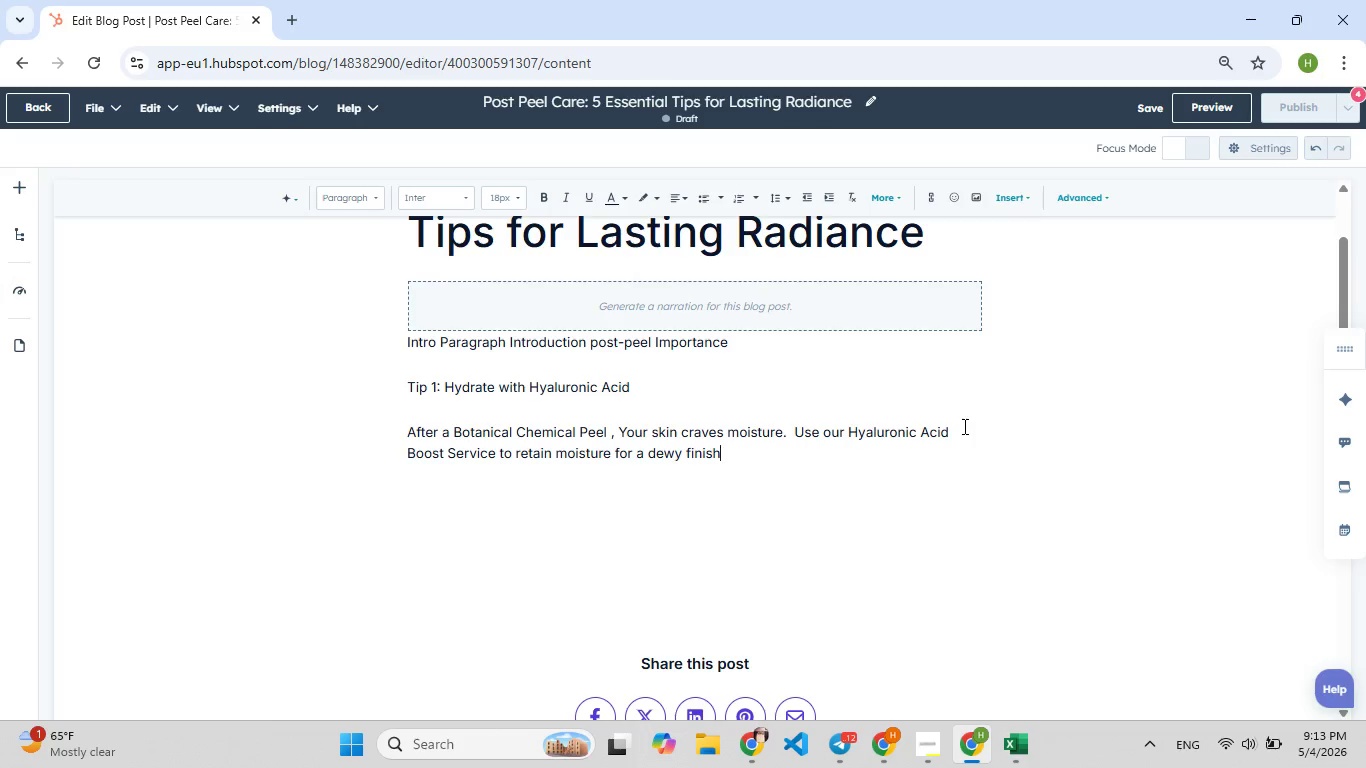 
key(Period)
 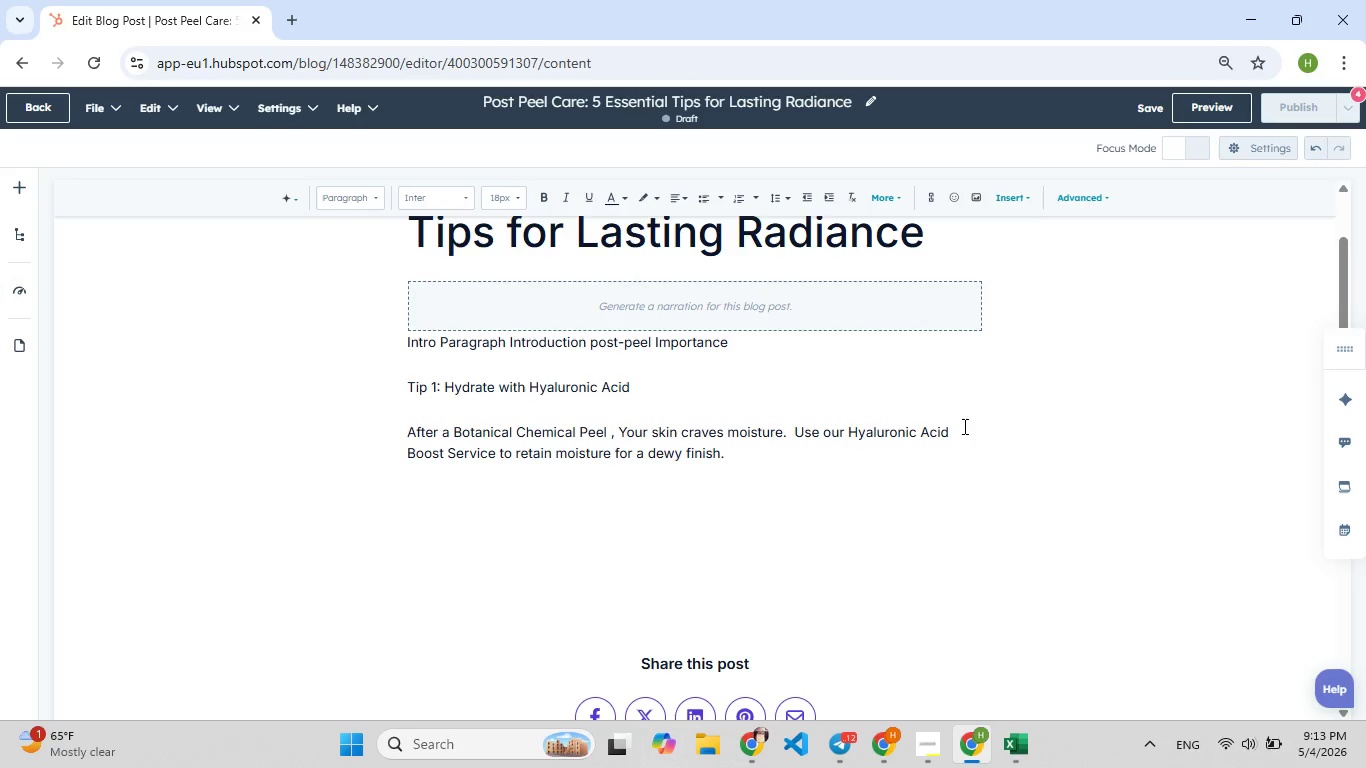 
key(Enter)
 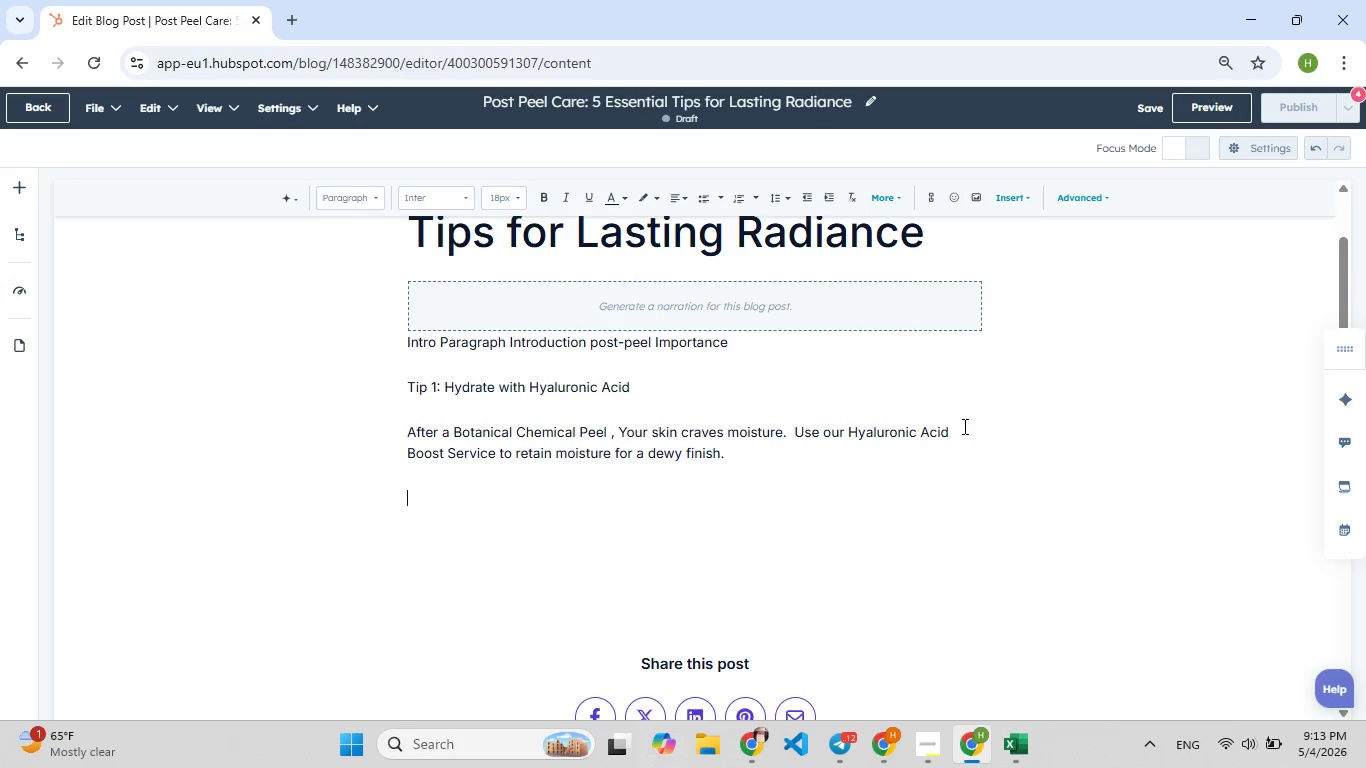 
key(Enter)
 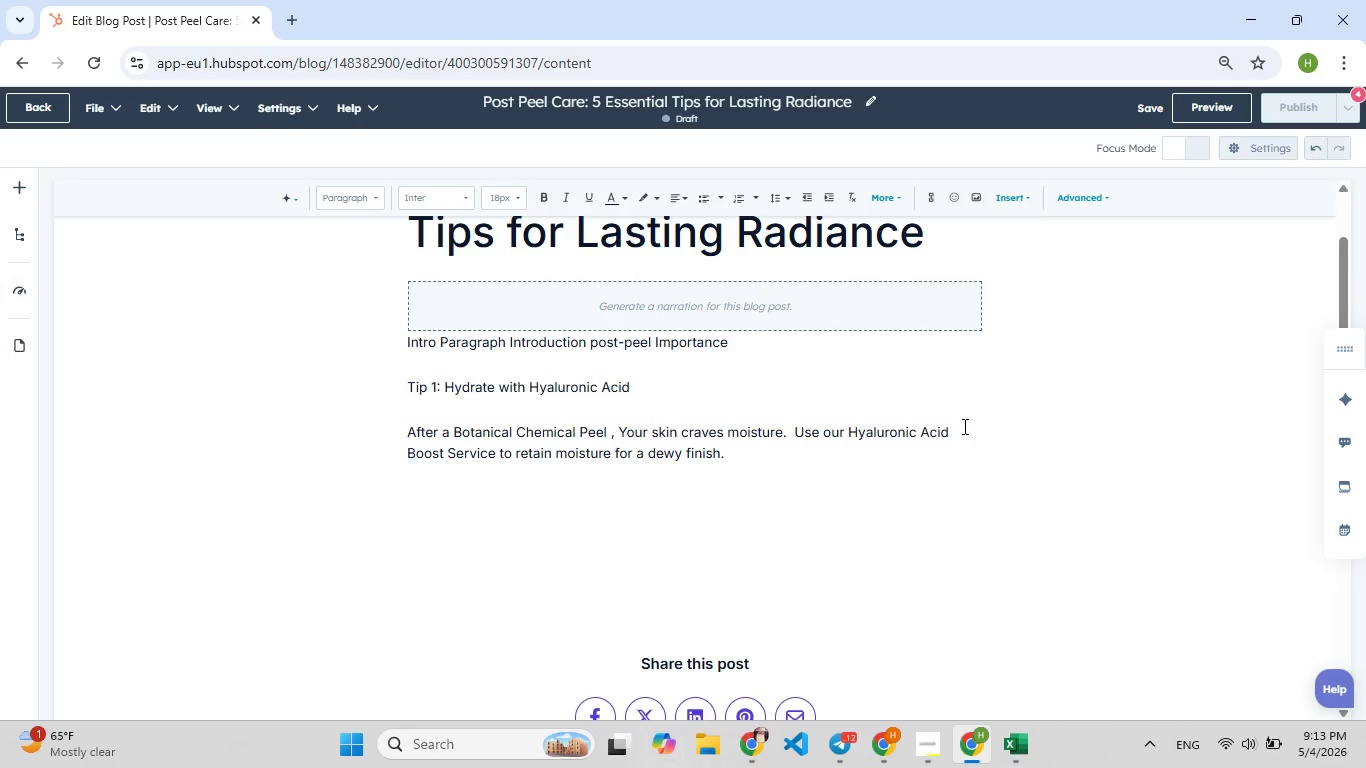 
type([F9])
key(Backspace)
type(Tip2[F9])
key(Backspace)
type( 2: )
 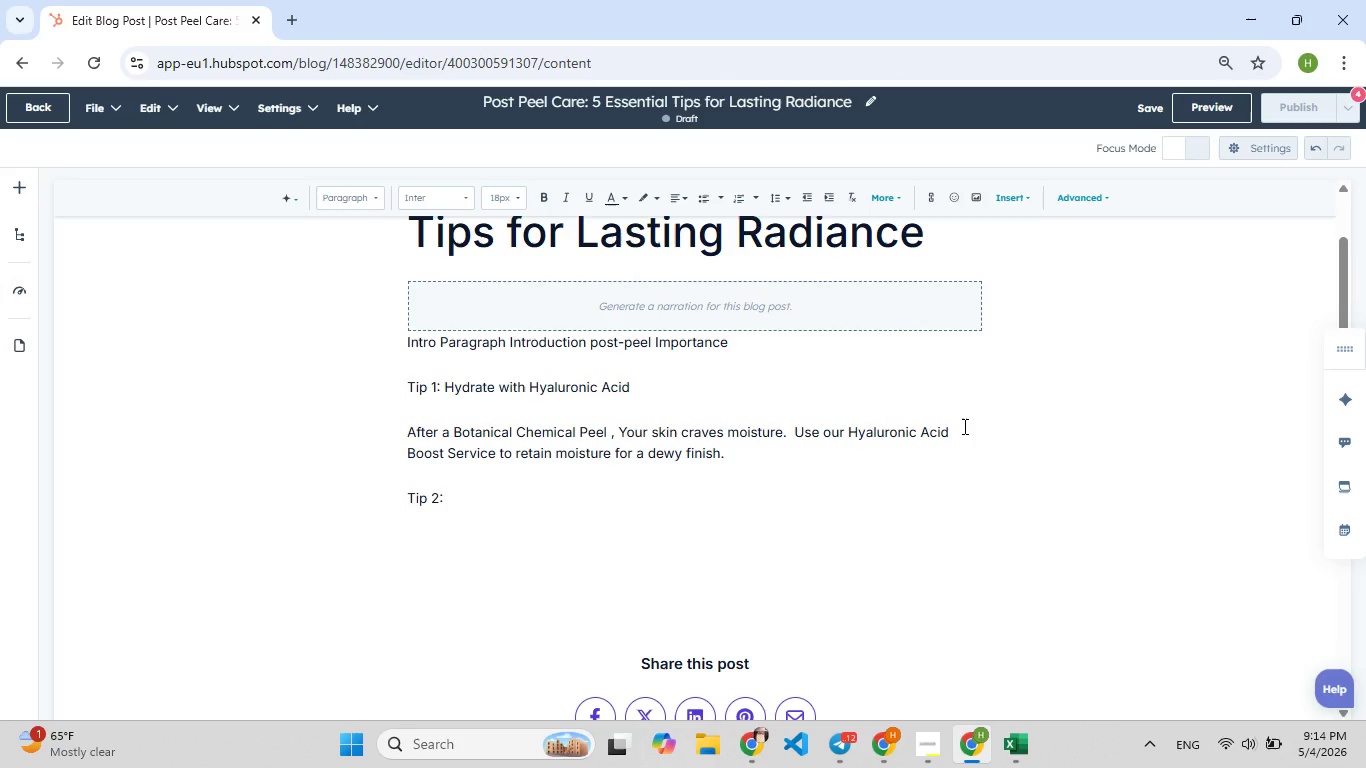 
type(Calm )
 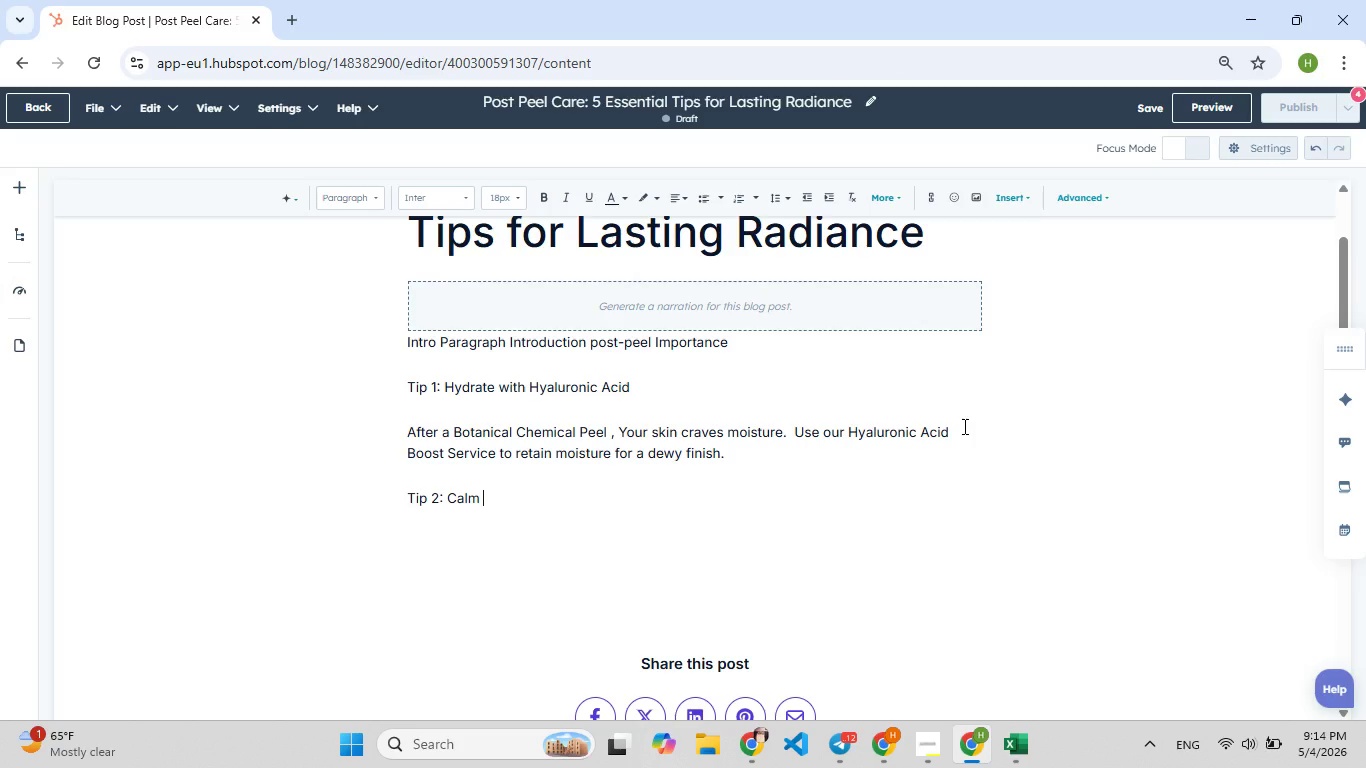 
type(Inflammation Immediately)
 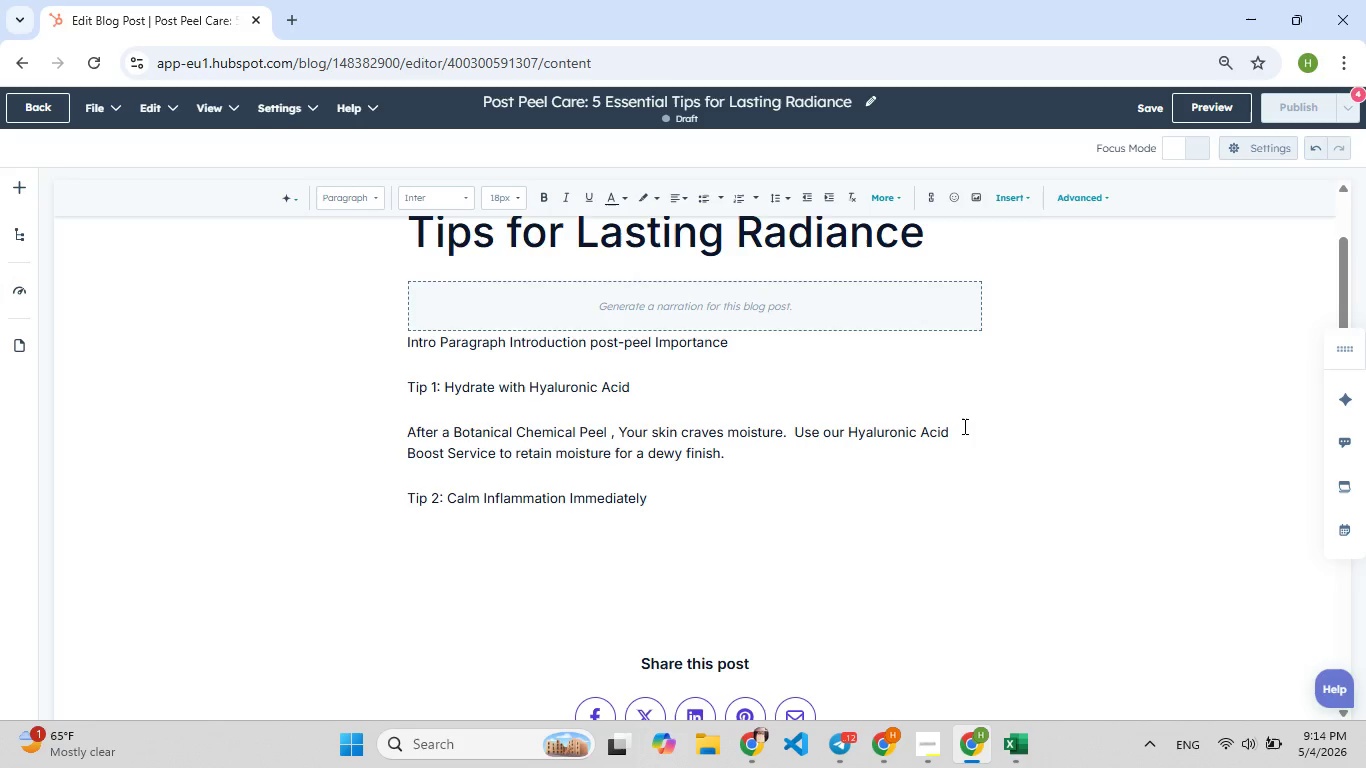 
key(Enter)
 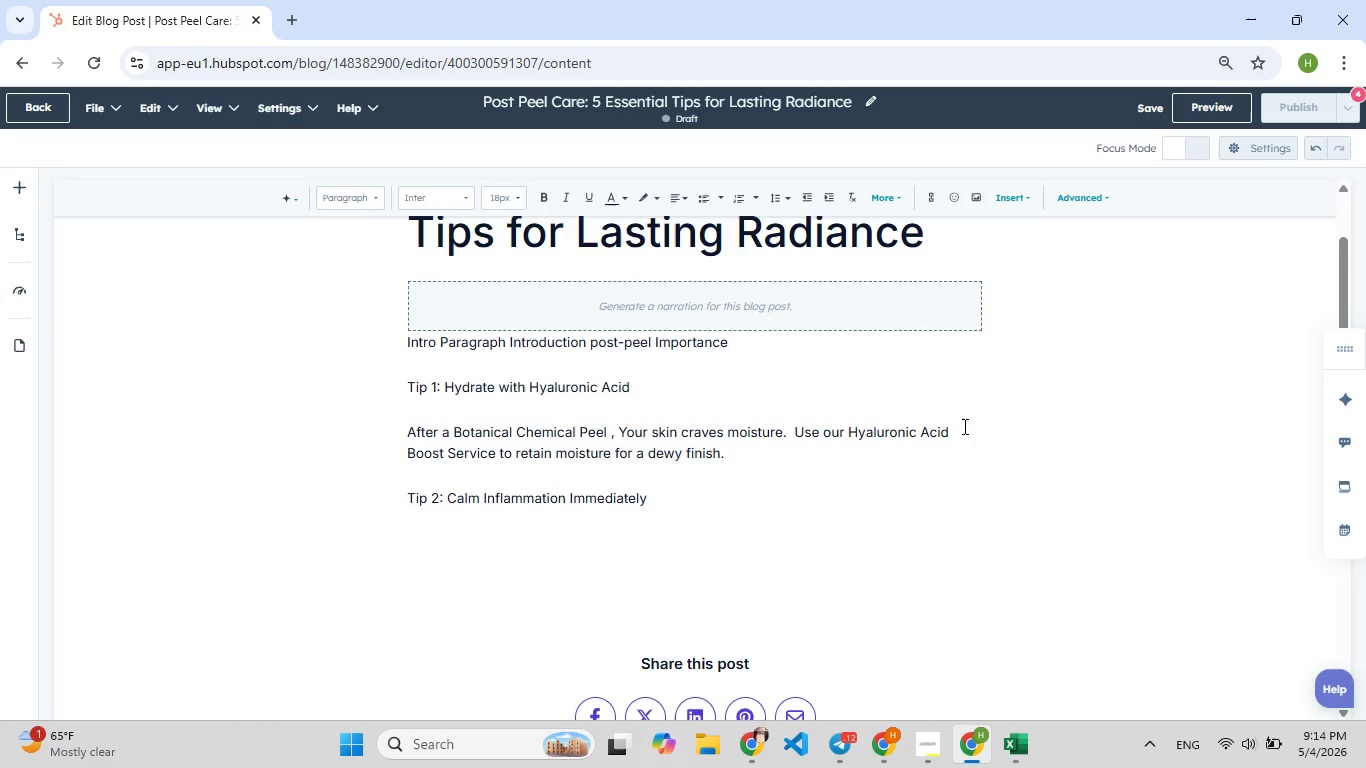 
type(Book)
 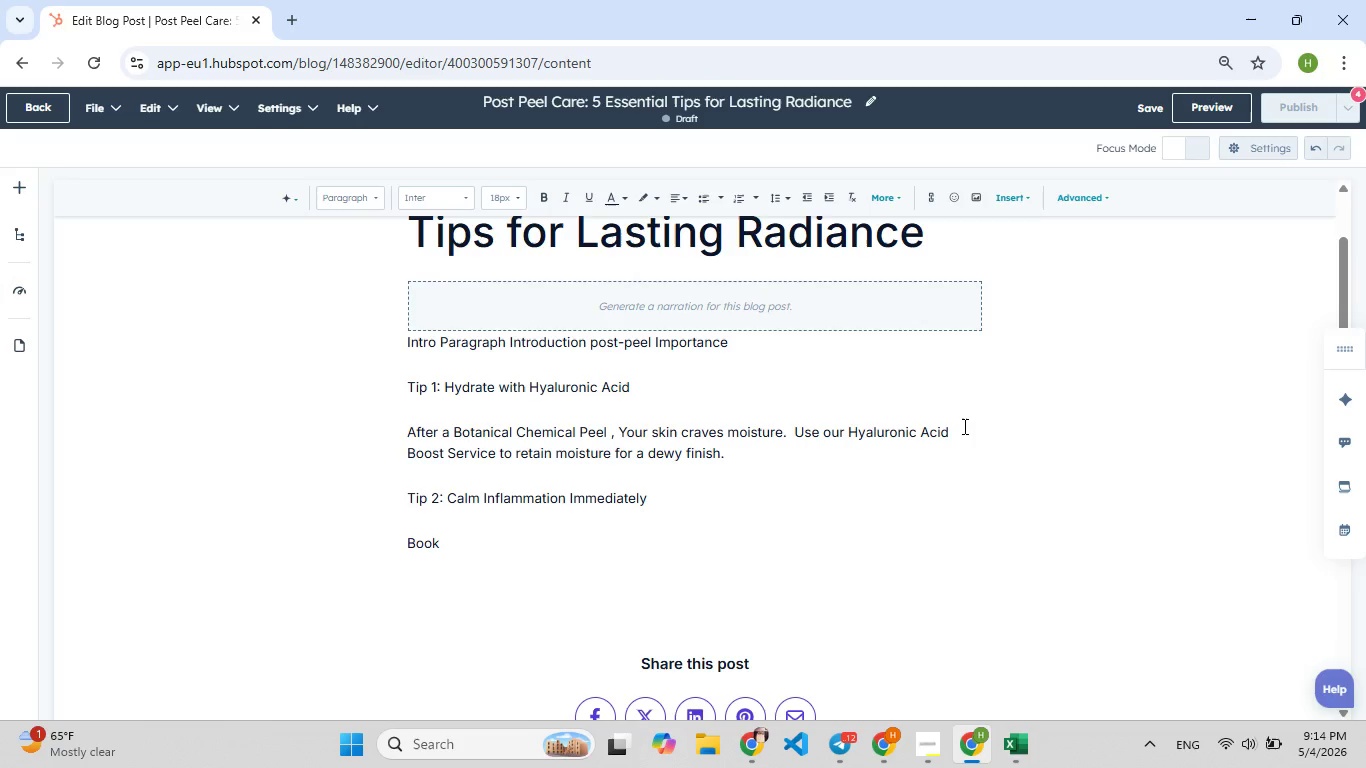 
wait(12.2)
 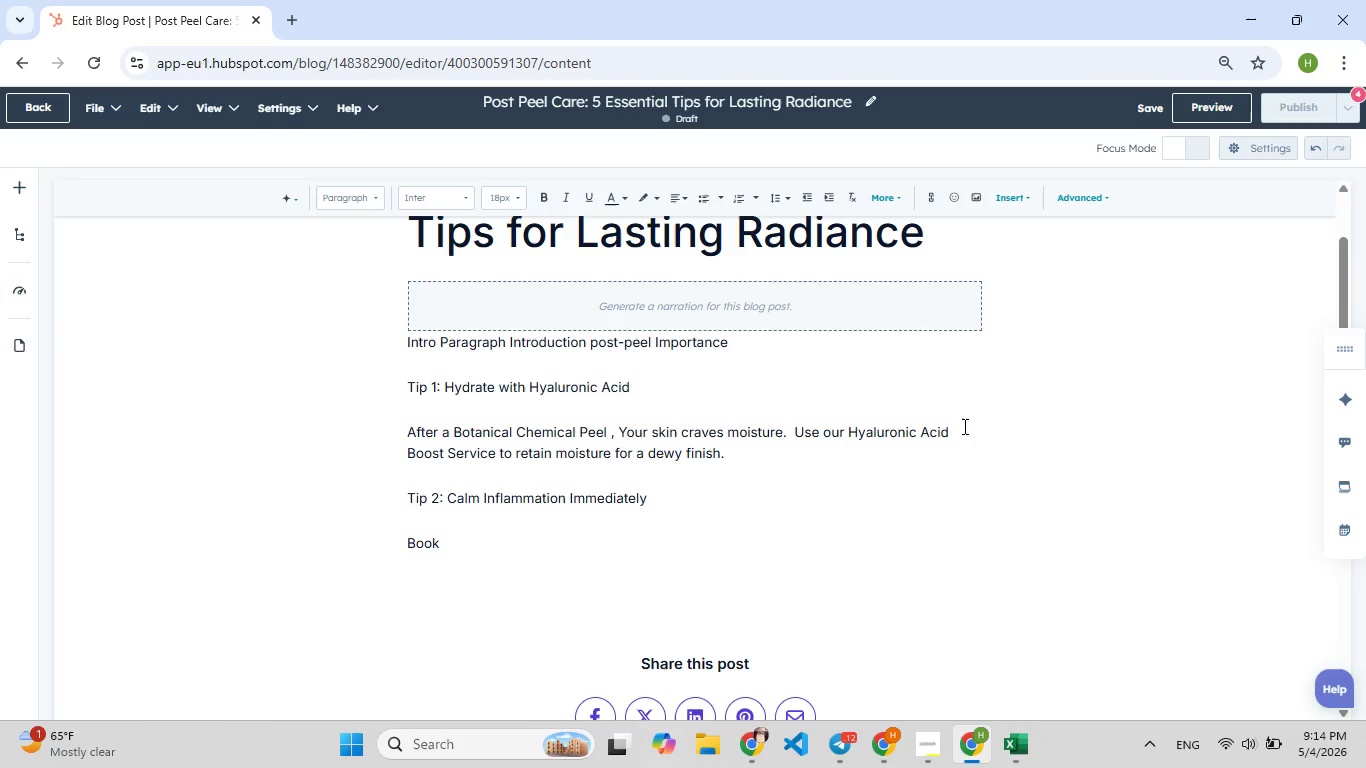 
type( a clain[F9])
key(Backspace)
type(m )
 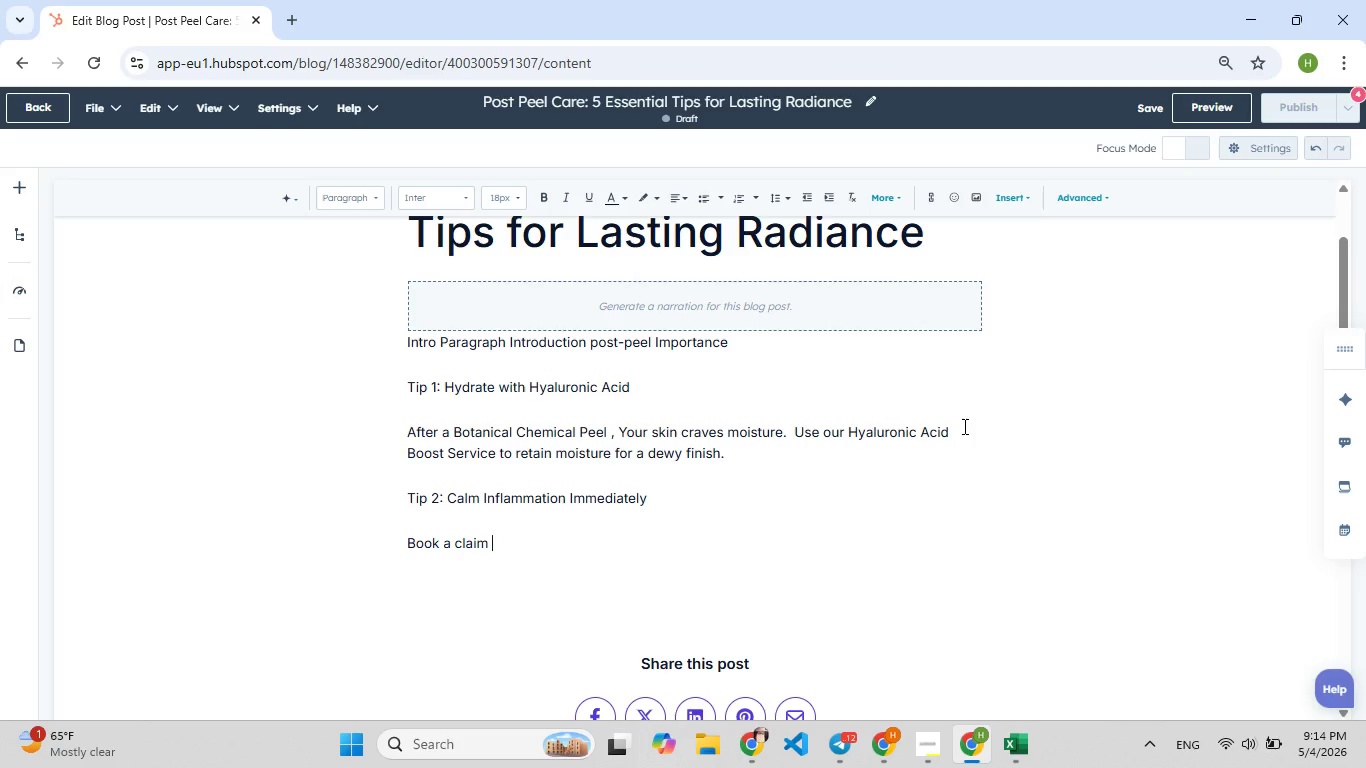 
type(c[F7]ha)
 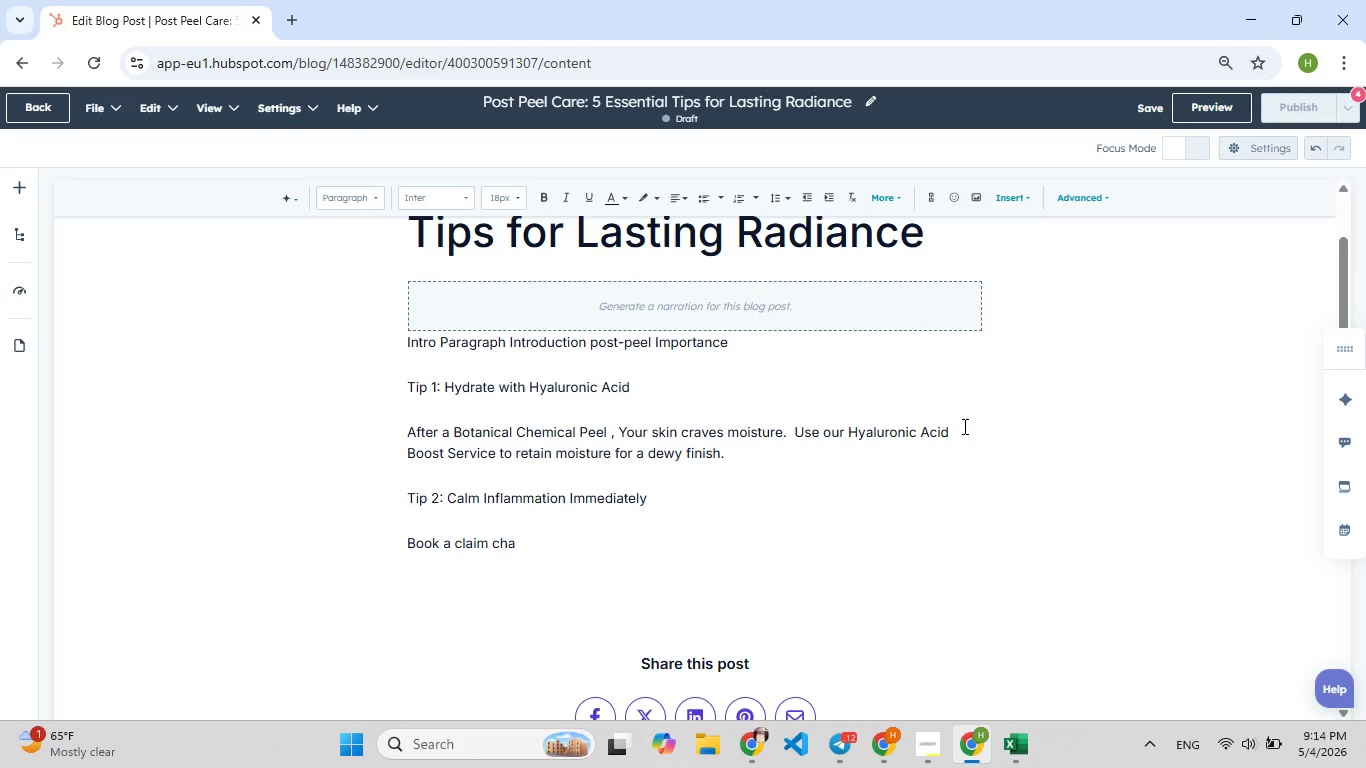 
type(moli)
 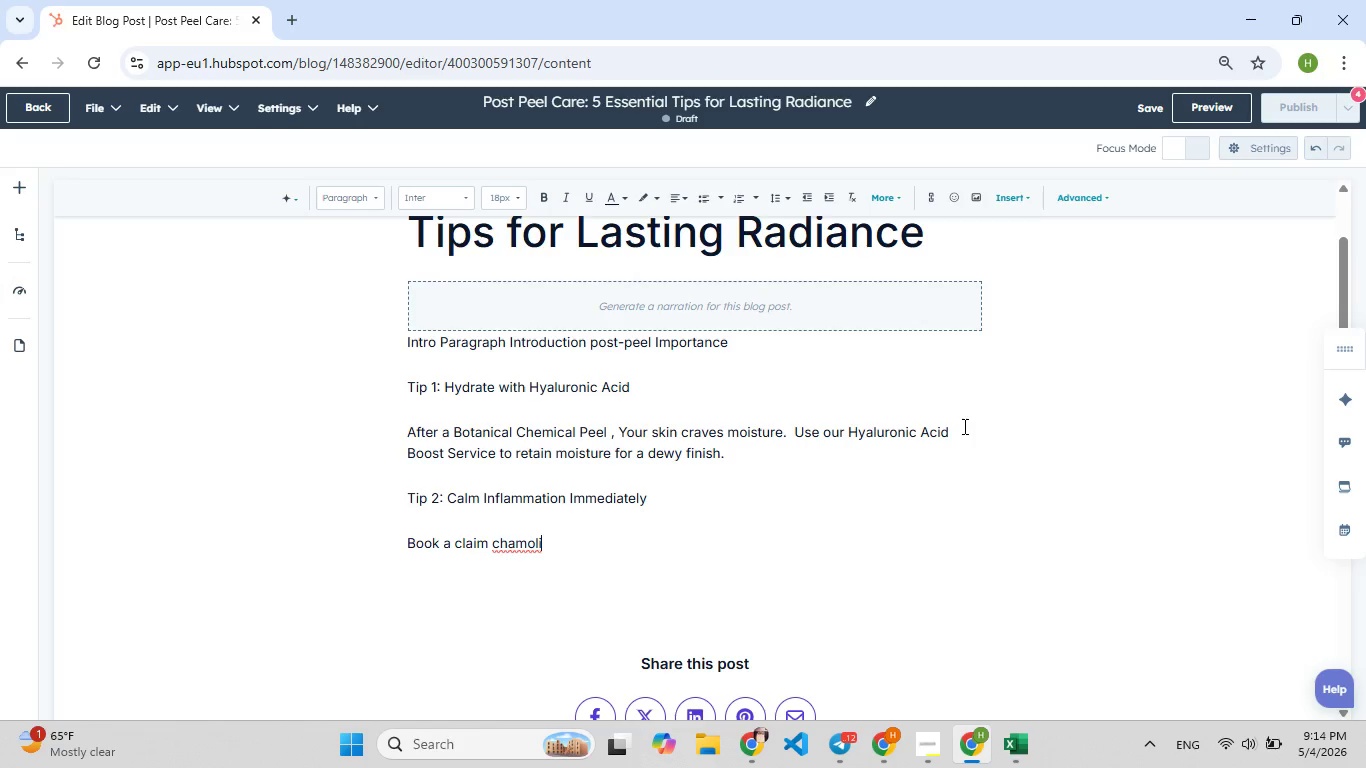 
key(Backspace)
type([F9][F9])
key(Backspace)
type(mile wrap wit[F7]hin 48 h[F7]ours to reduce )
 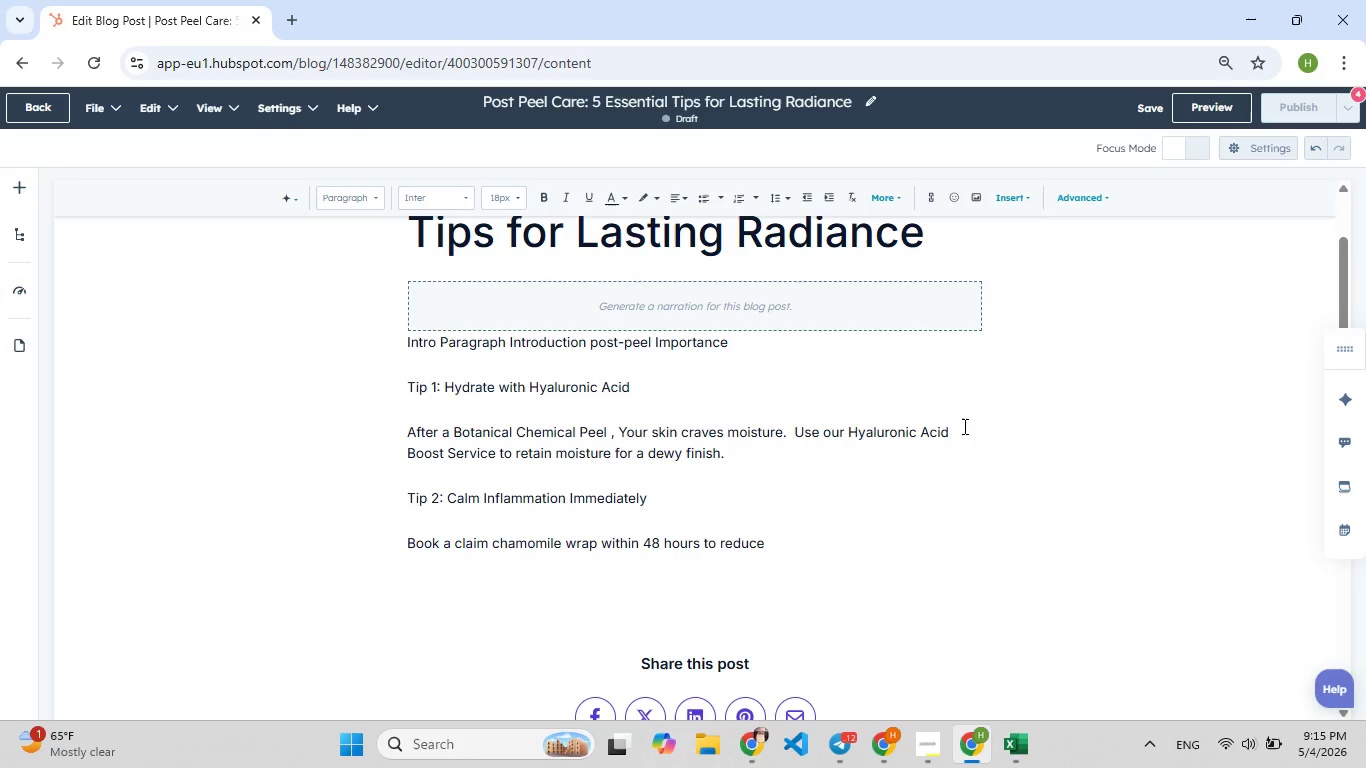 
type(redness and soot[F7]heb)
key(Backspace)
type([F9] irritation.)
 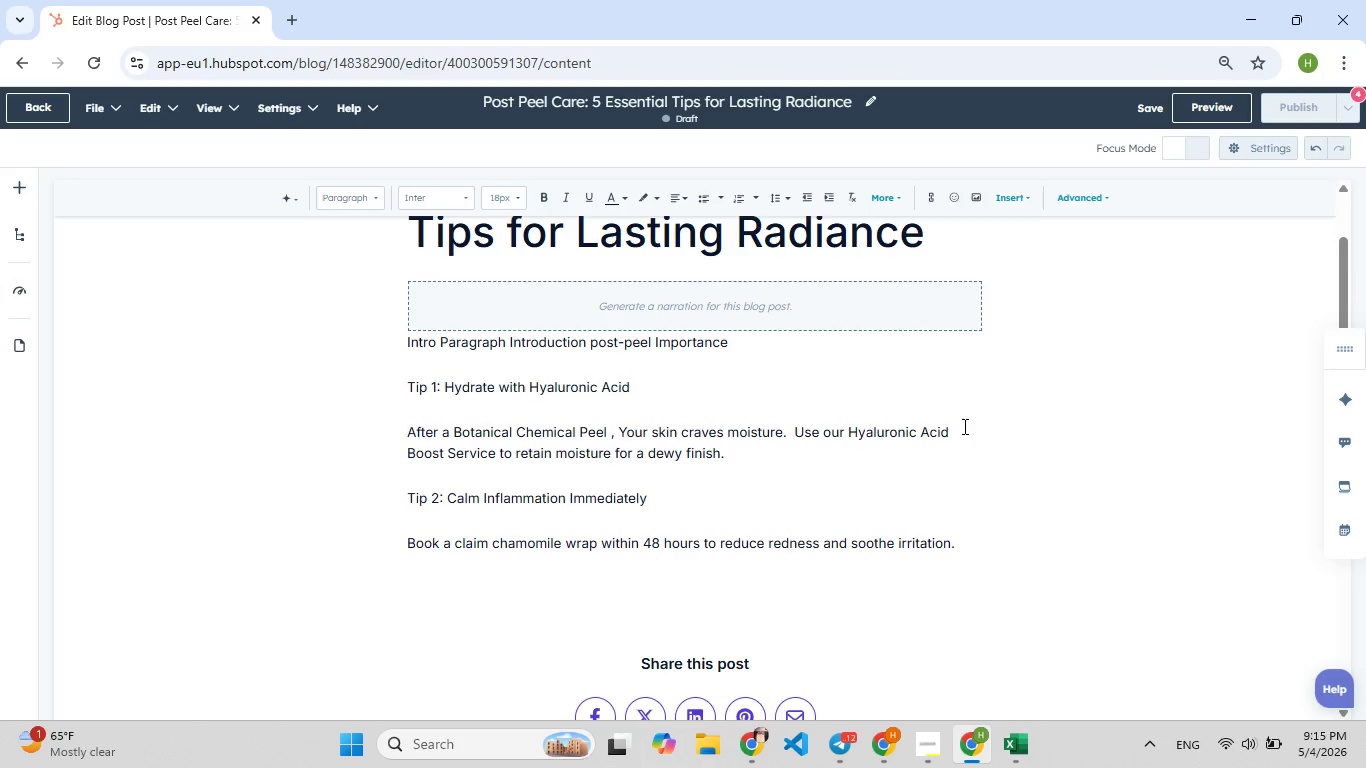 
key(Enter)
 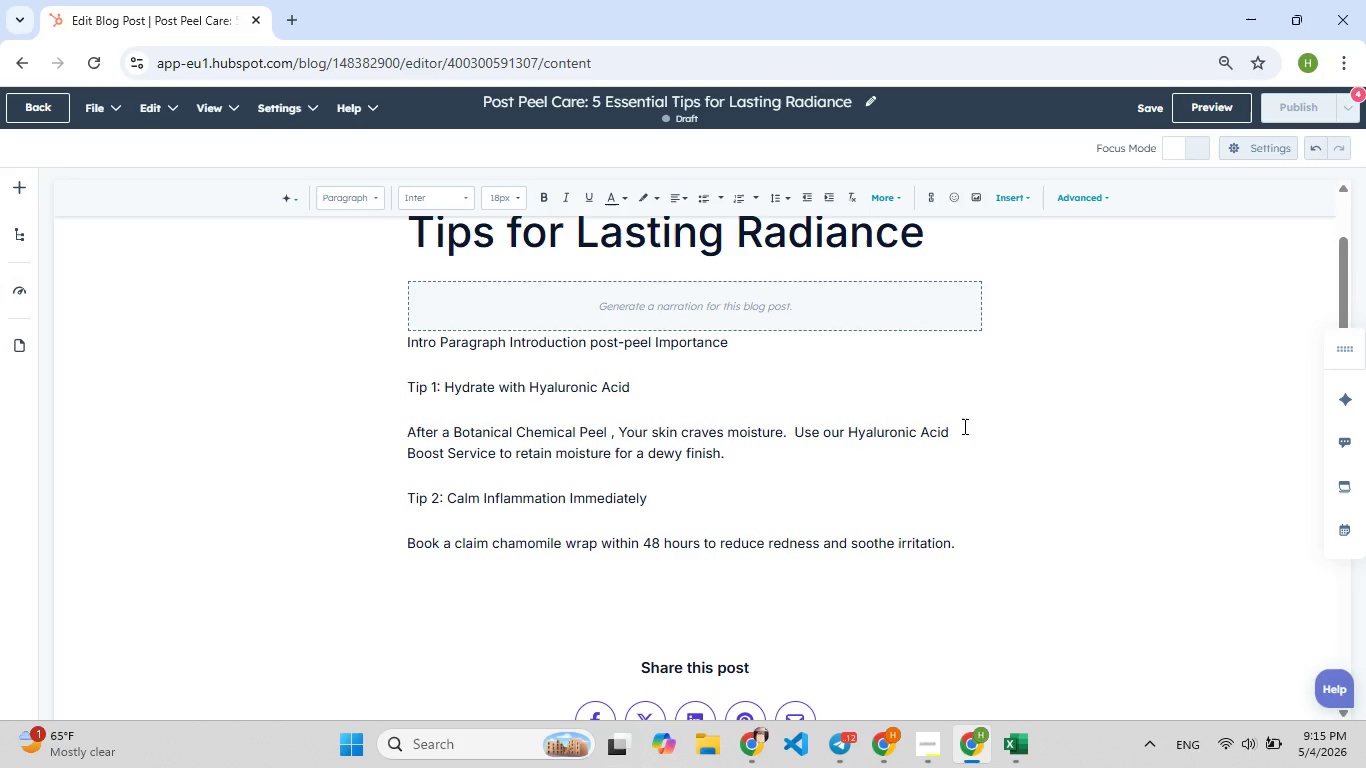 
type(Tip 3 : Avoid Py)
key(Backspace)
type([F9]h[F7]ysical Exfolie[F9])
key(Backspace)
type(ants)
 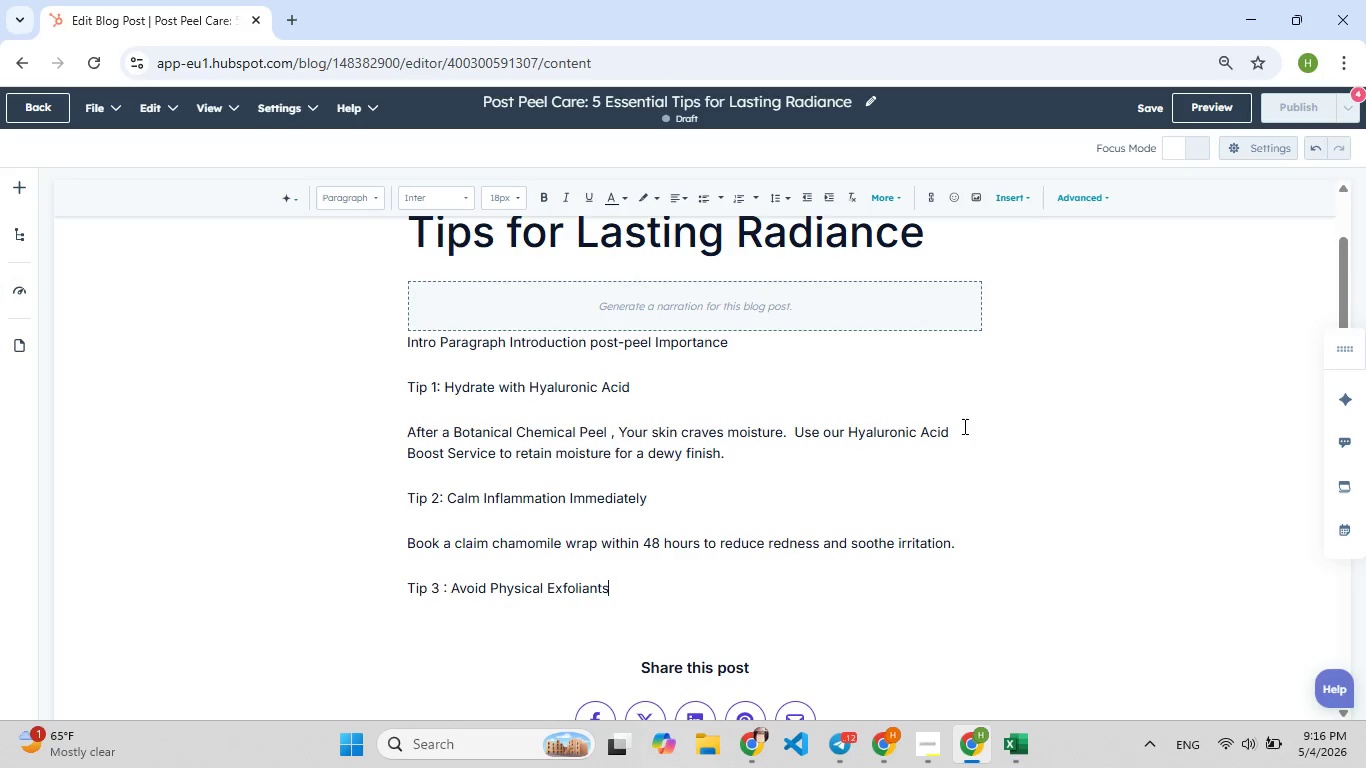 
key(Enter)
 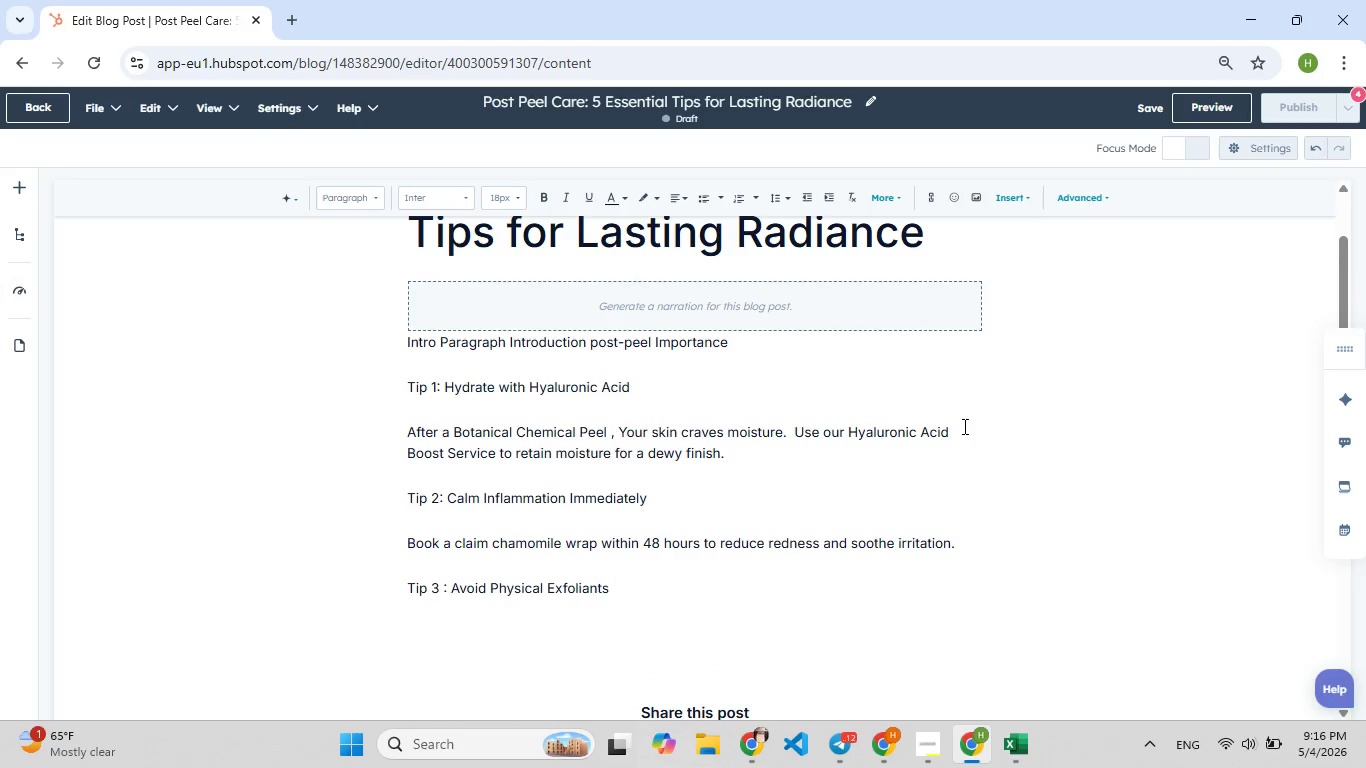 
type(Skip )
 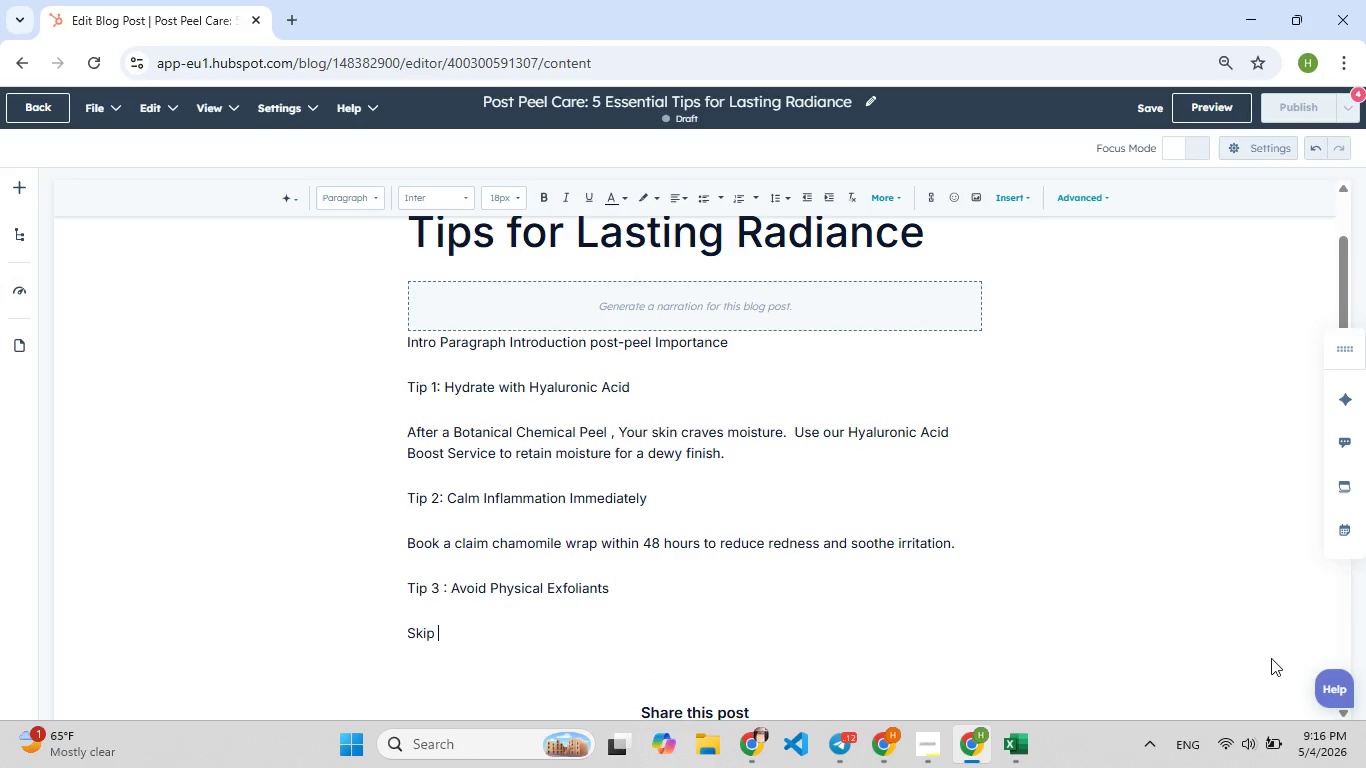 
left_click([1222, 736])
 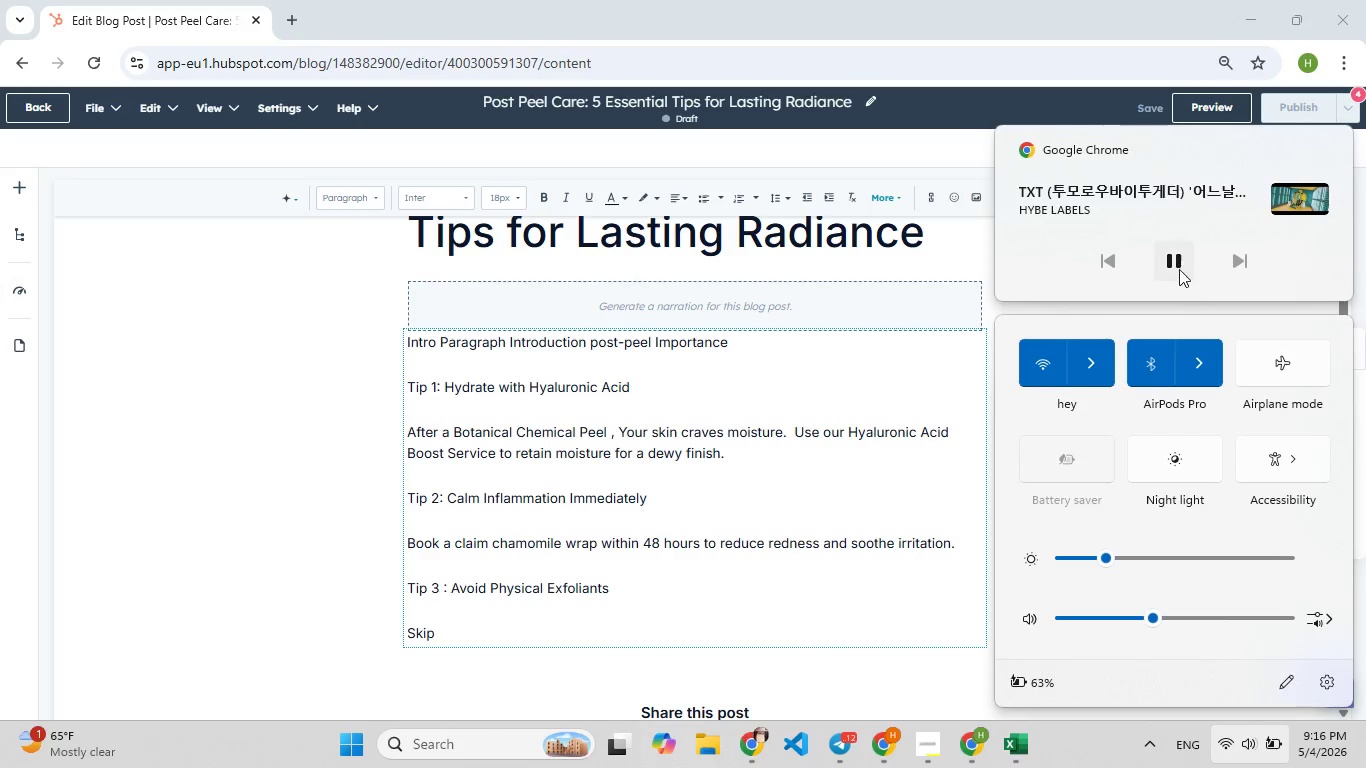 
left_click([1179, 266])
 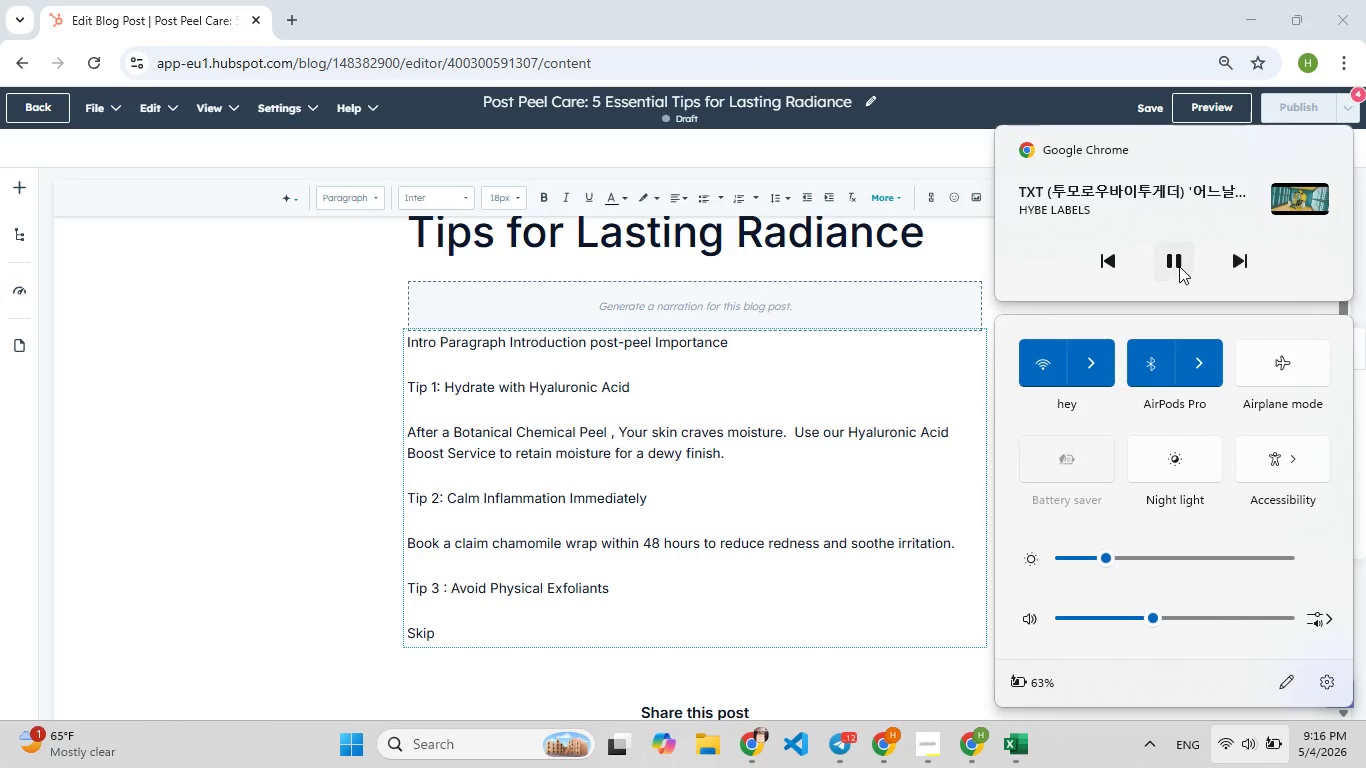 
left_click([1179, 266])
 